 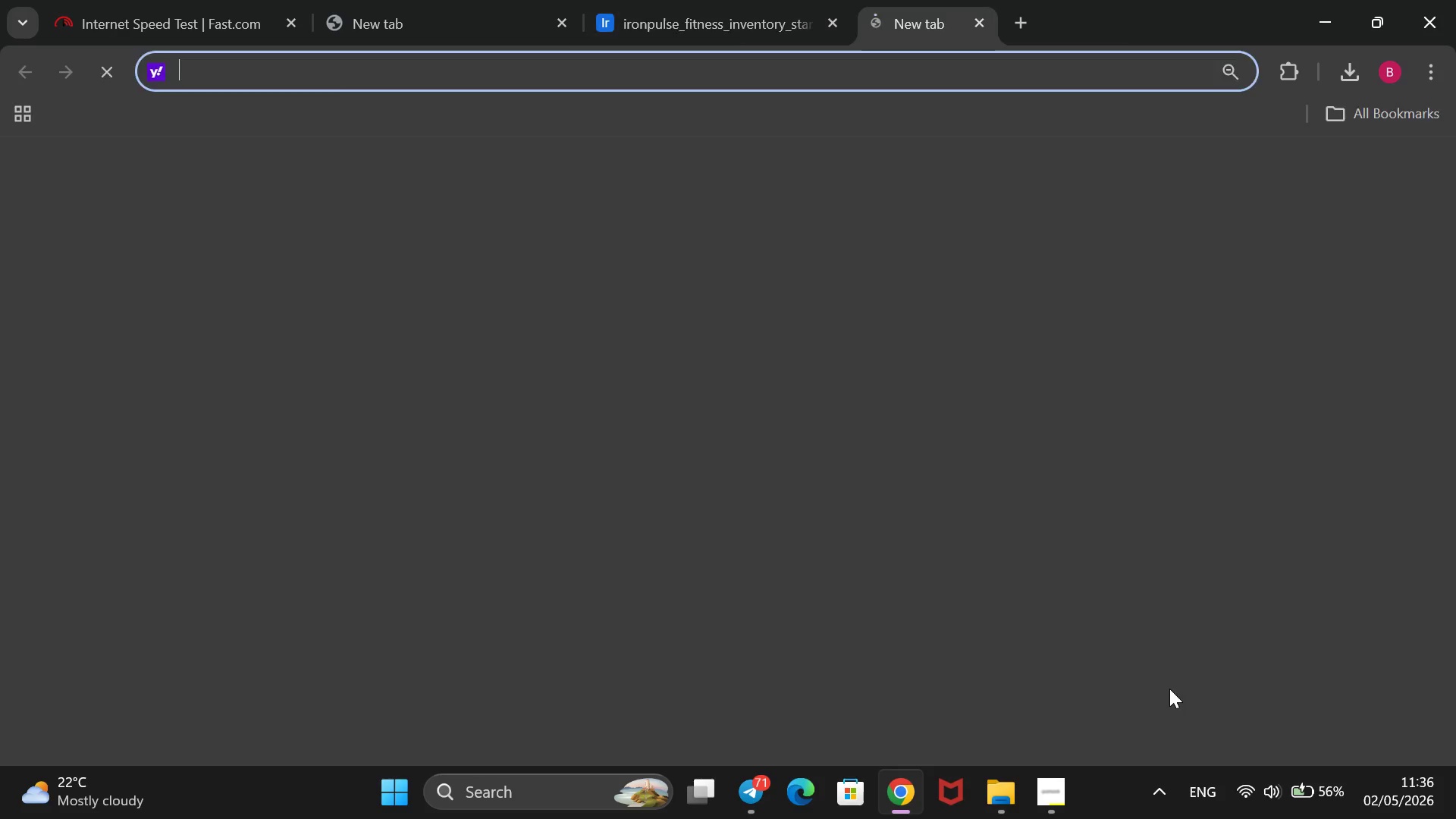 
key(Control+T)
 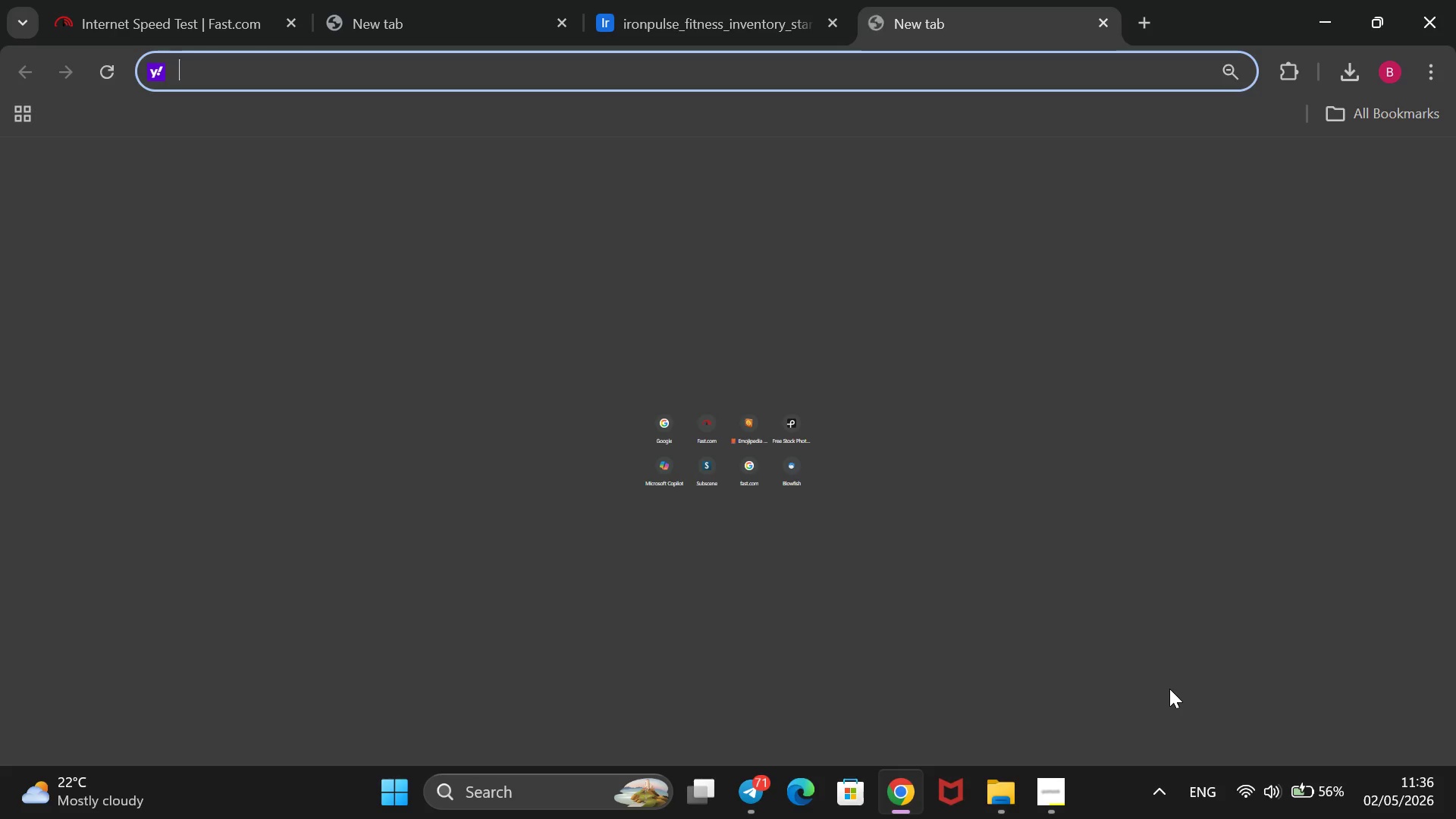 
type(emo)
 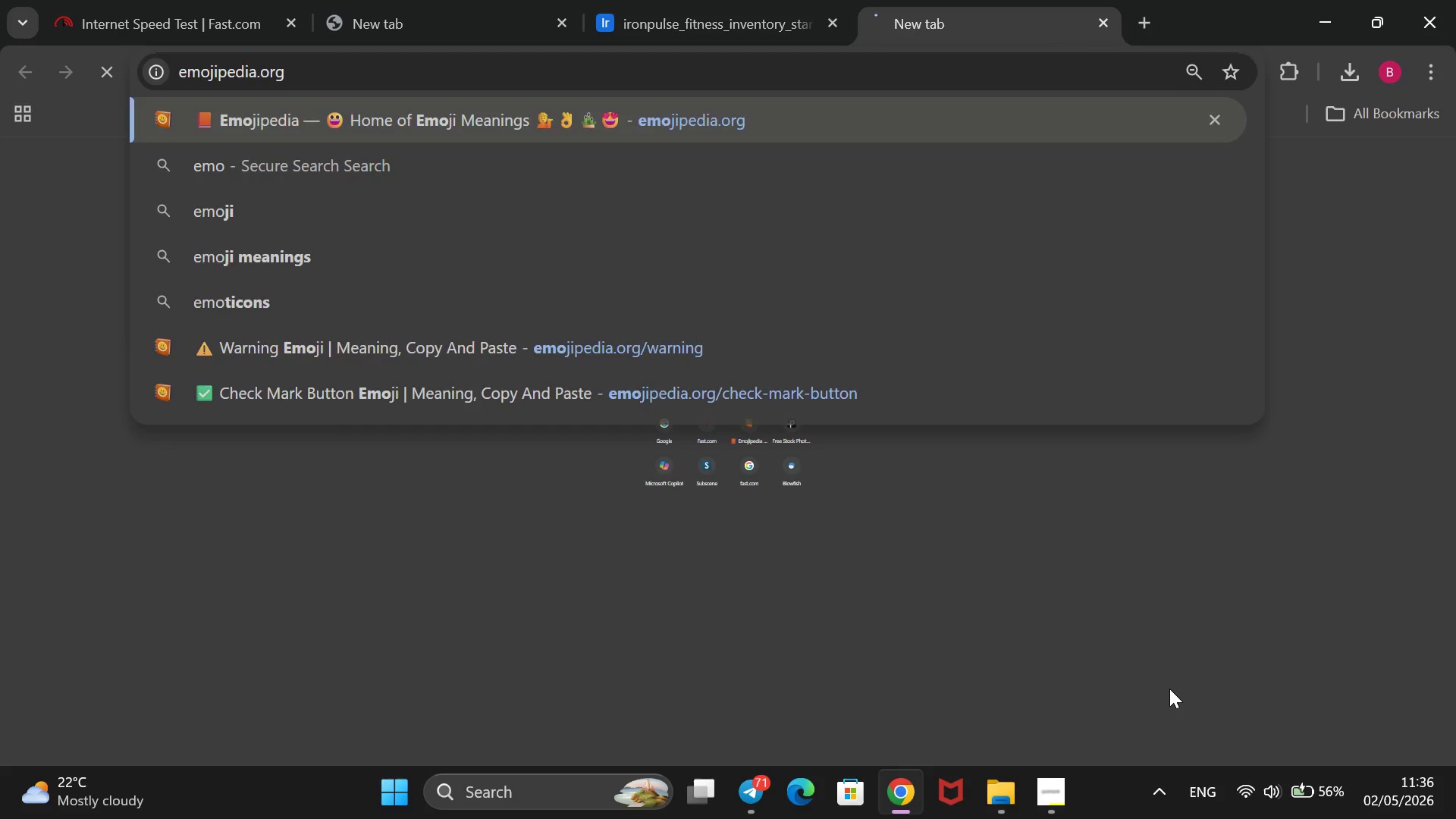 
key(Enter)
 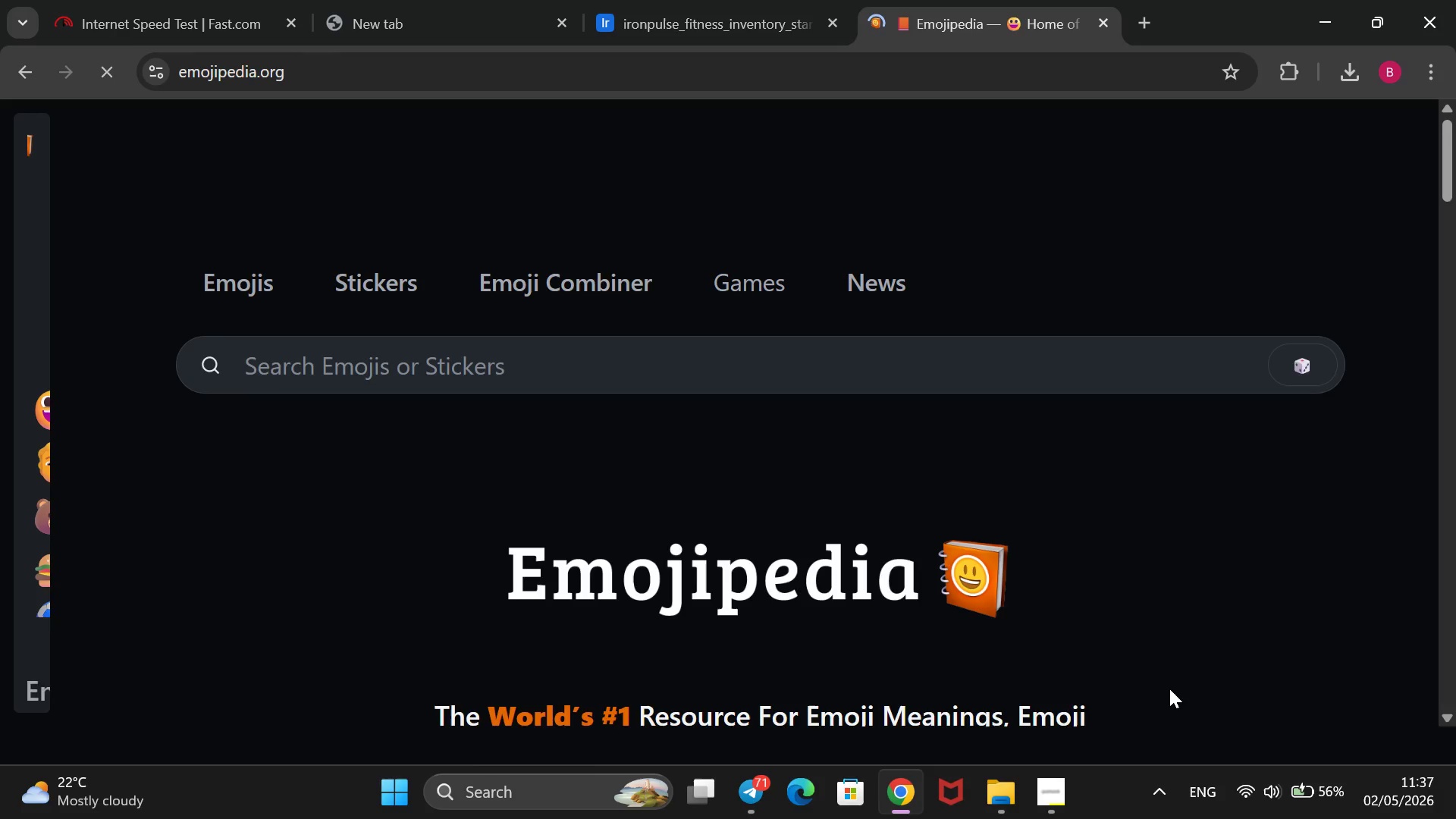 
key(B)
 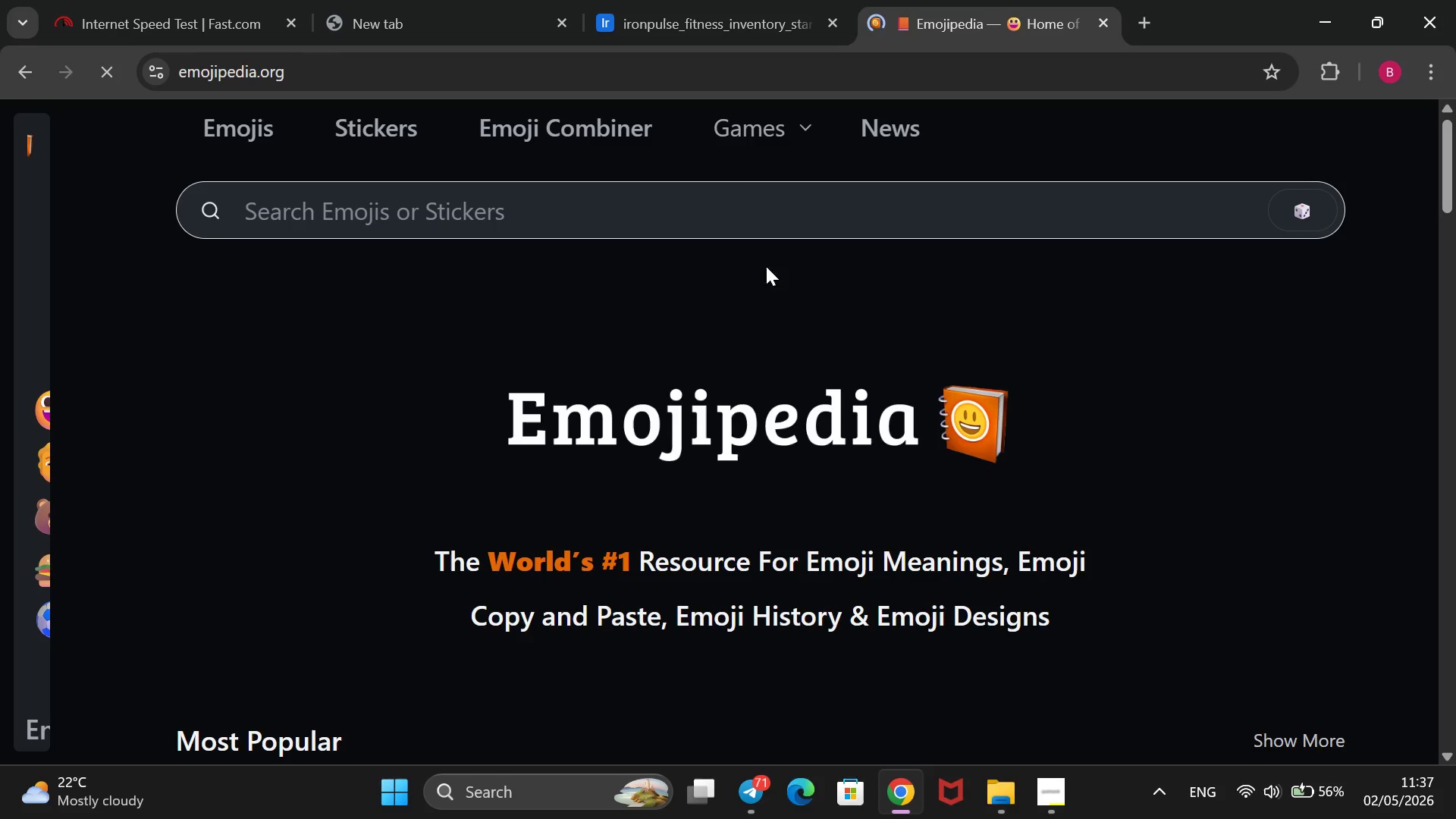 
type(bullet )
 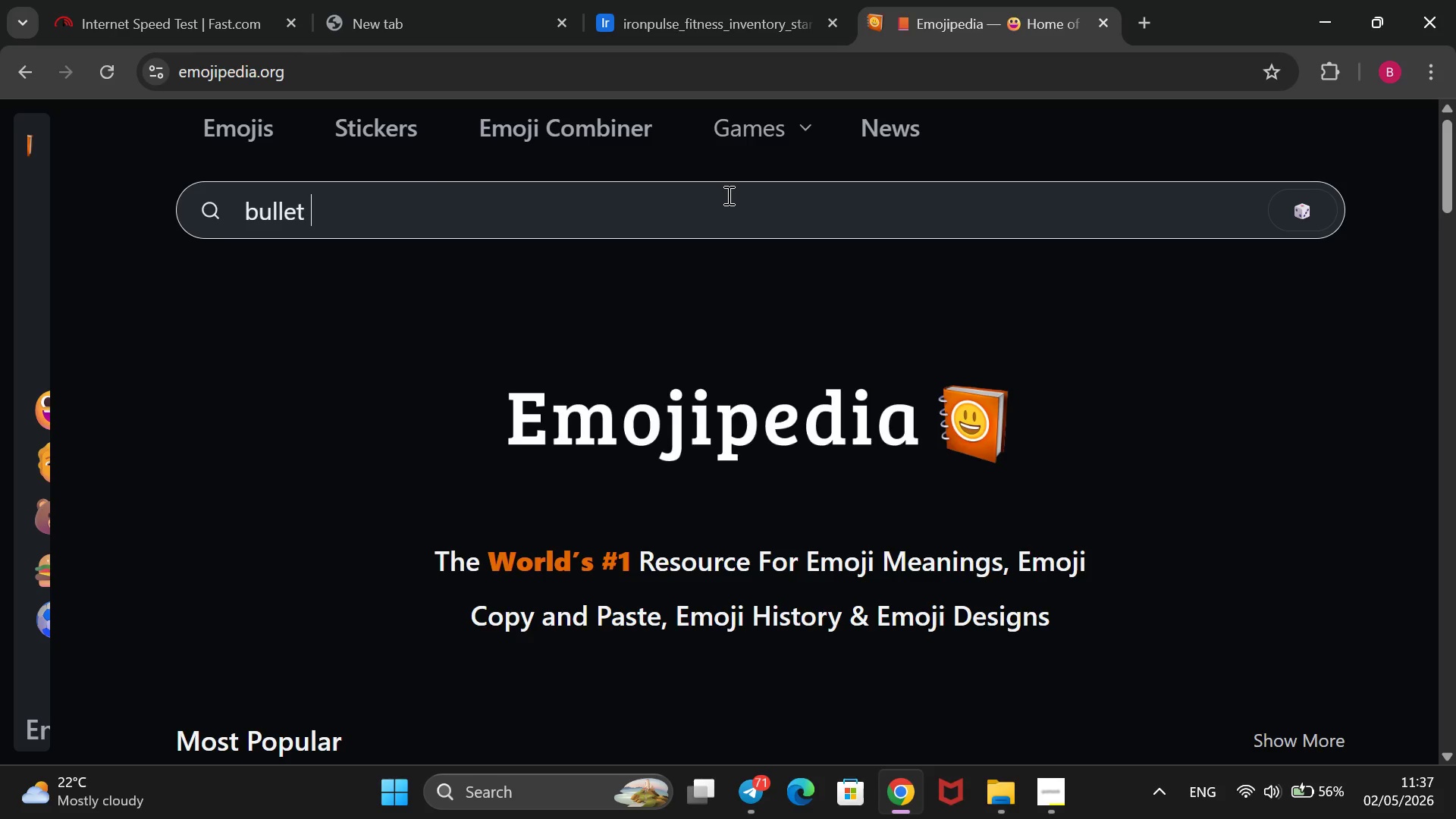 
key(Enter)
 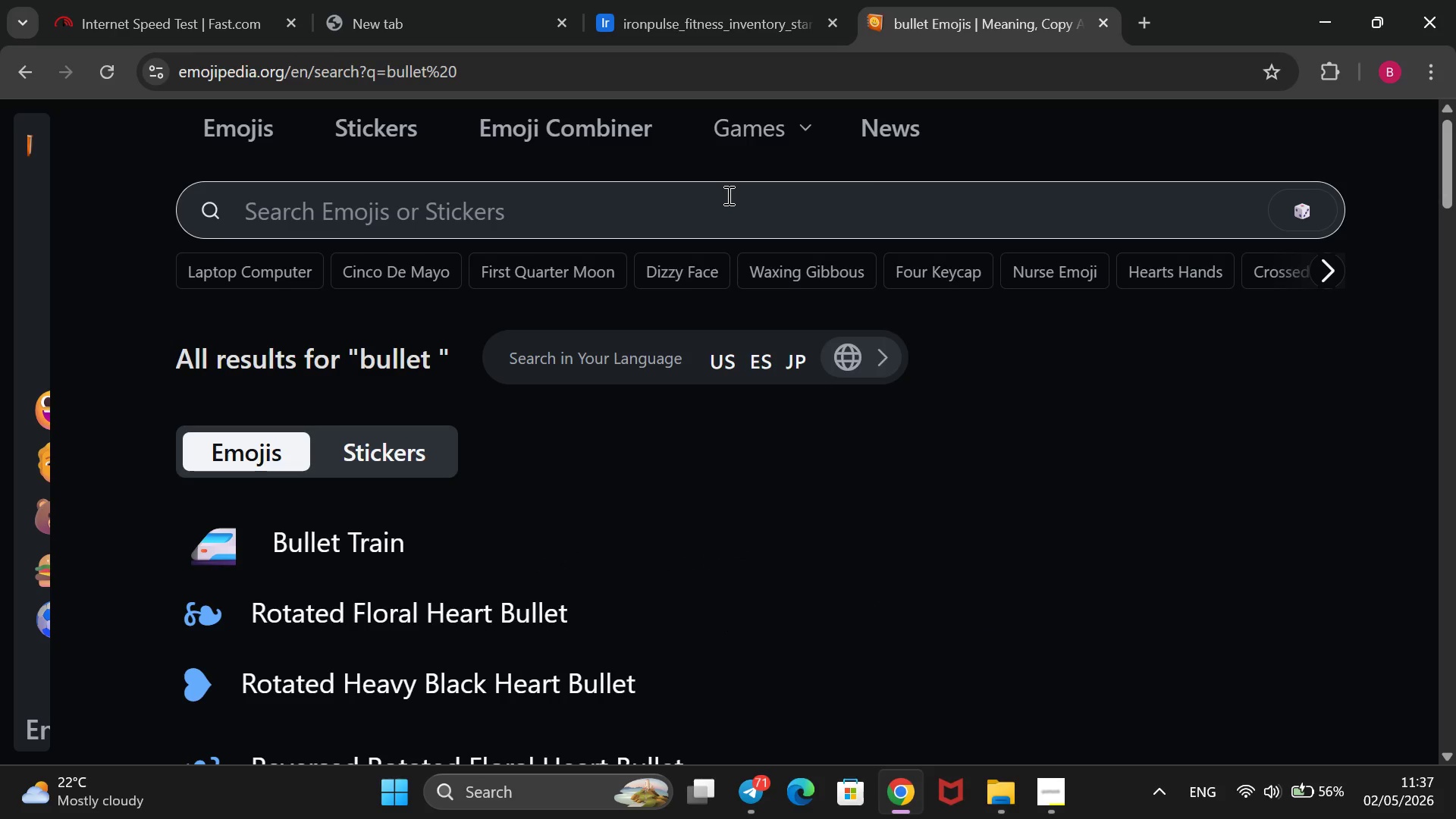 
scroll: coordinate [727, 195], scroll_direction: down, amount: 4.0
 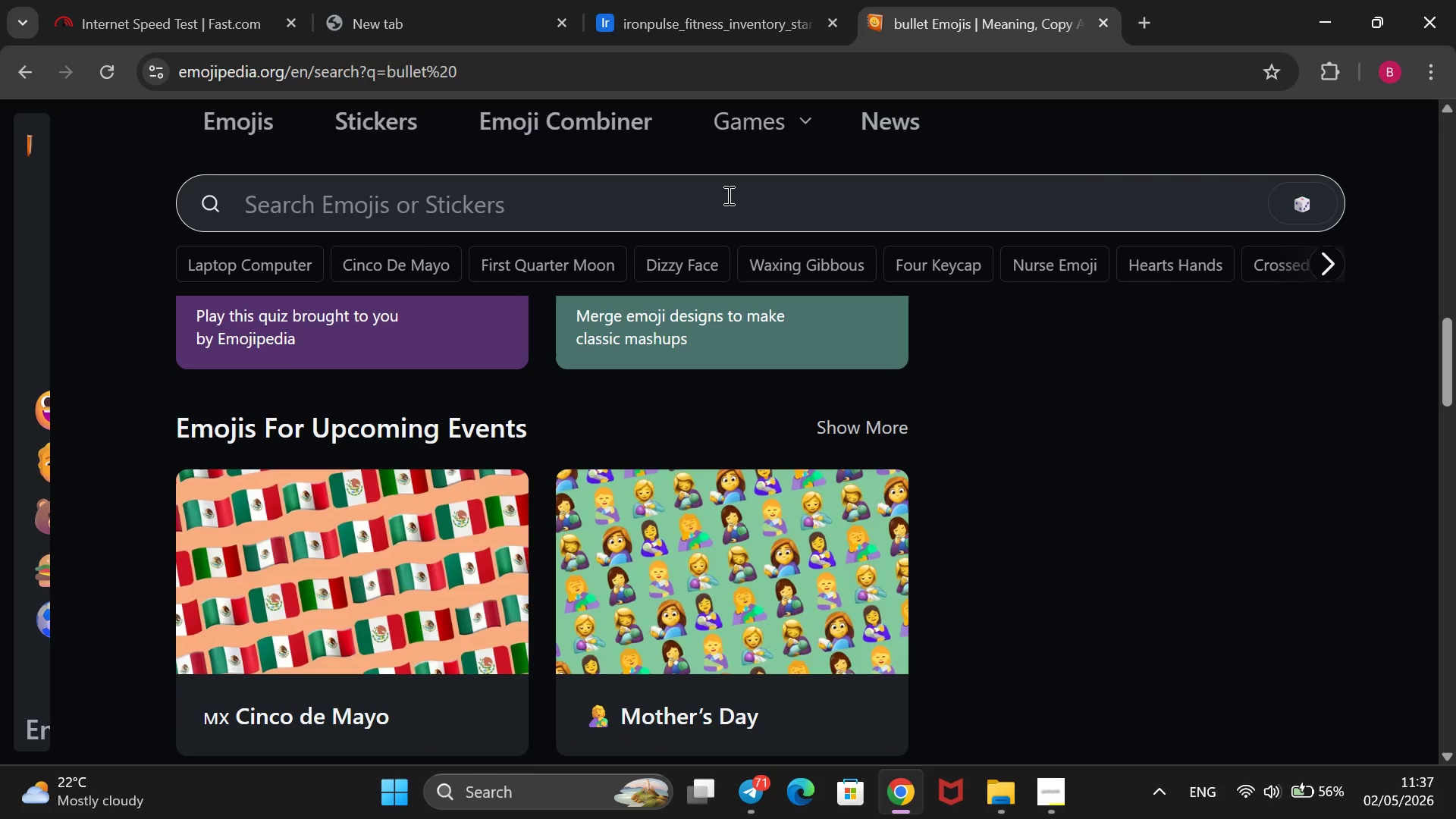 
type(bu;;e)
key(Backspace)
key(Backspace)
key(Backspace)
type(llet pi)
key(Backspace)
type(oint)
 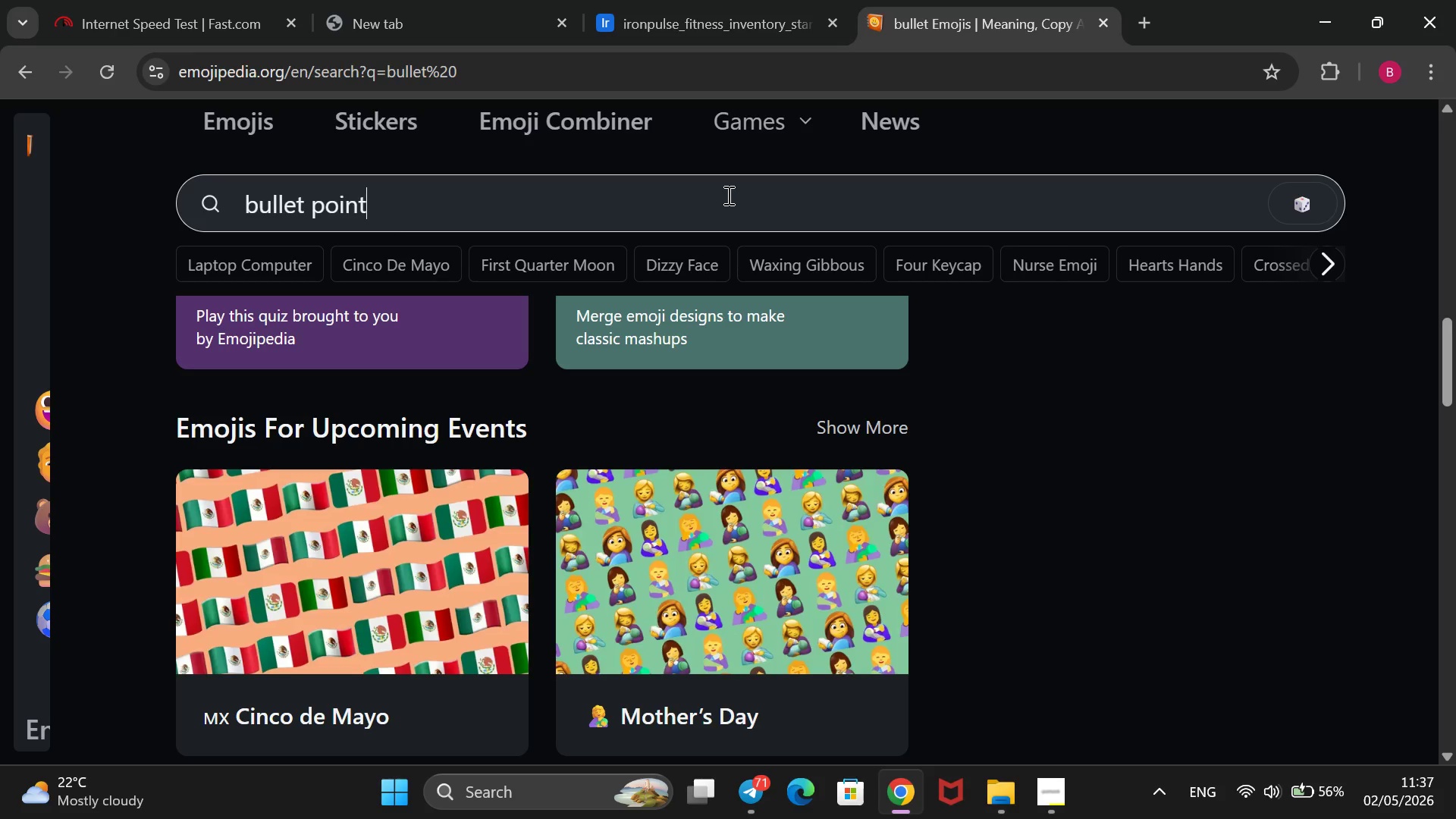 
key(Enter)
 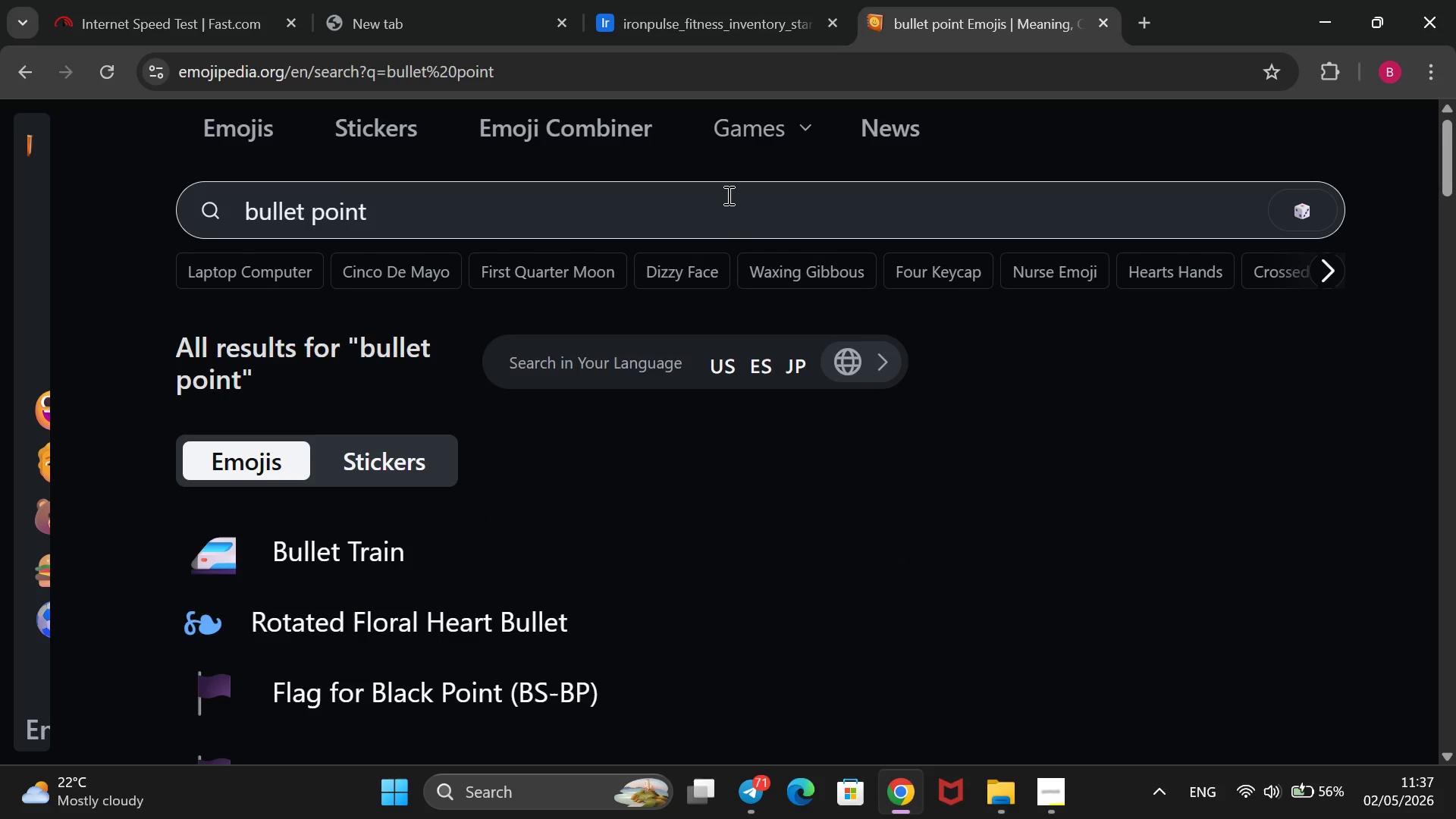 
scroll: coordinate [727, 195], scroll_direction: down, amount: 34.0
 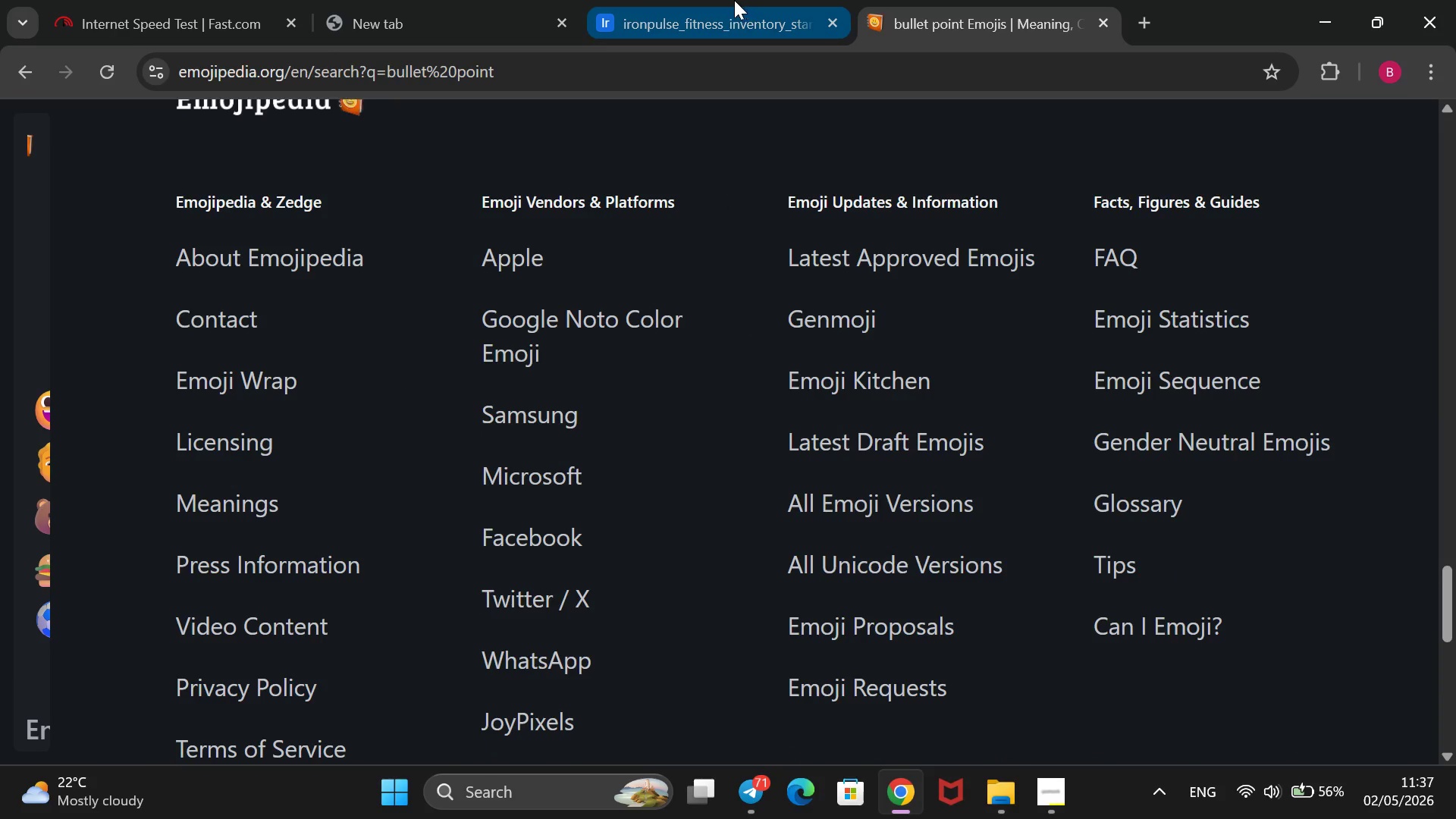 
left_click([733, 0])
 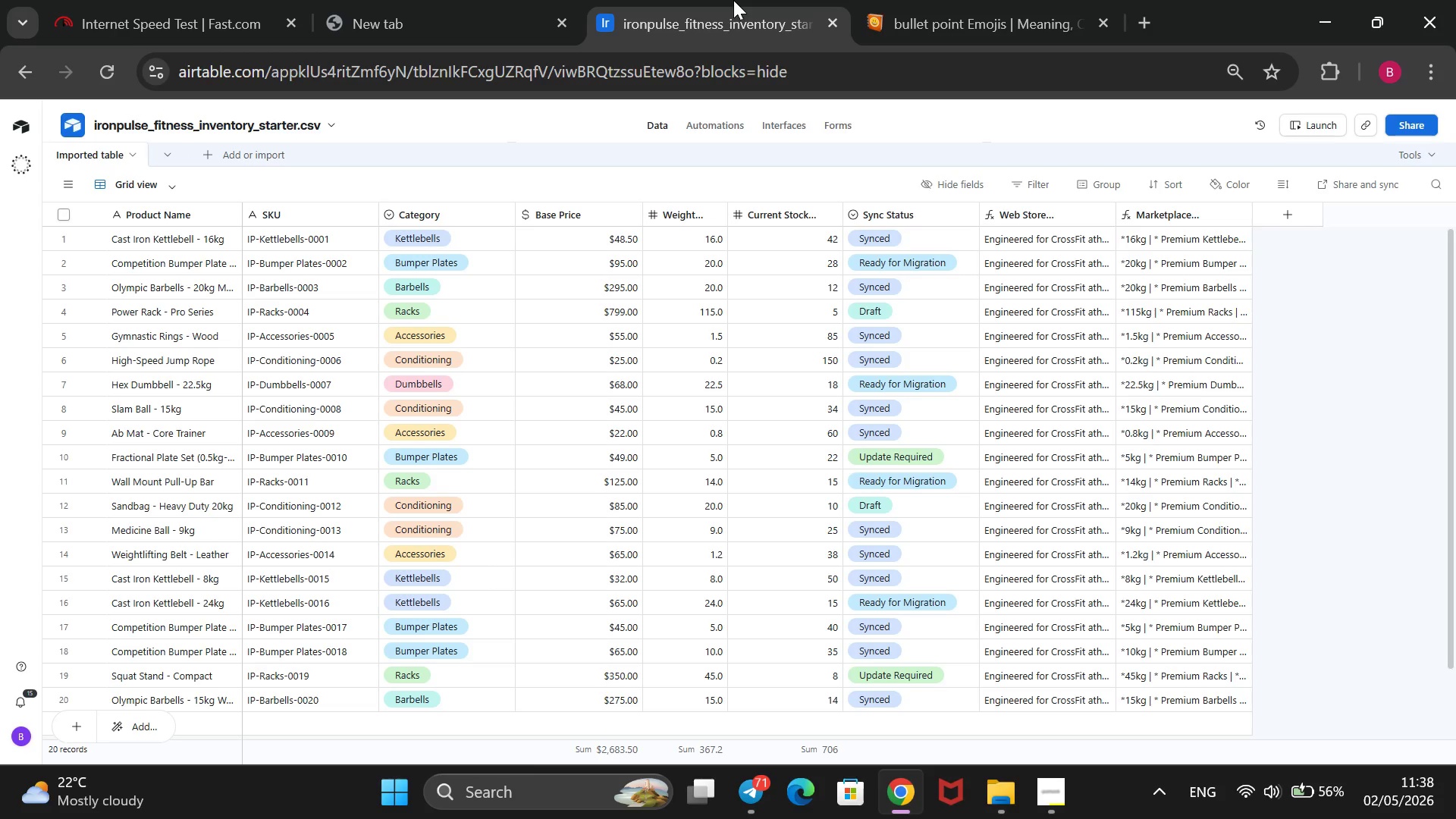 
wait(47.64)
 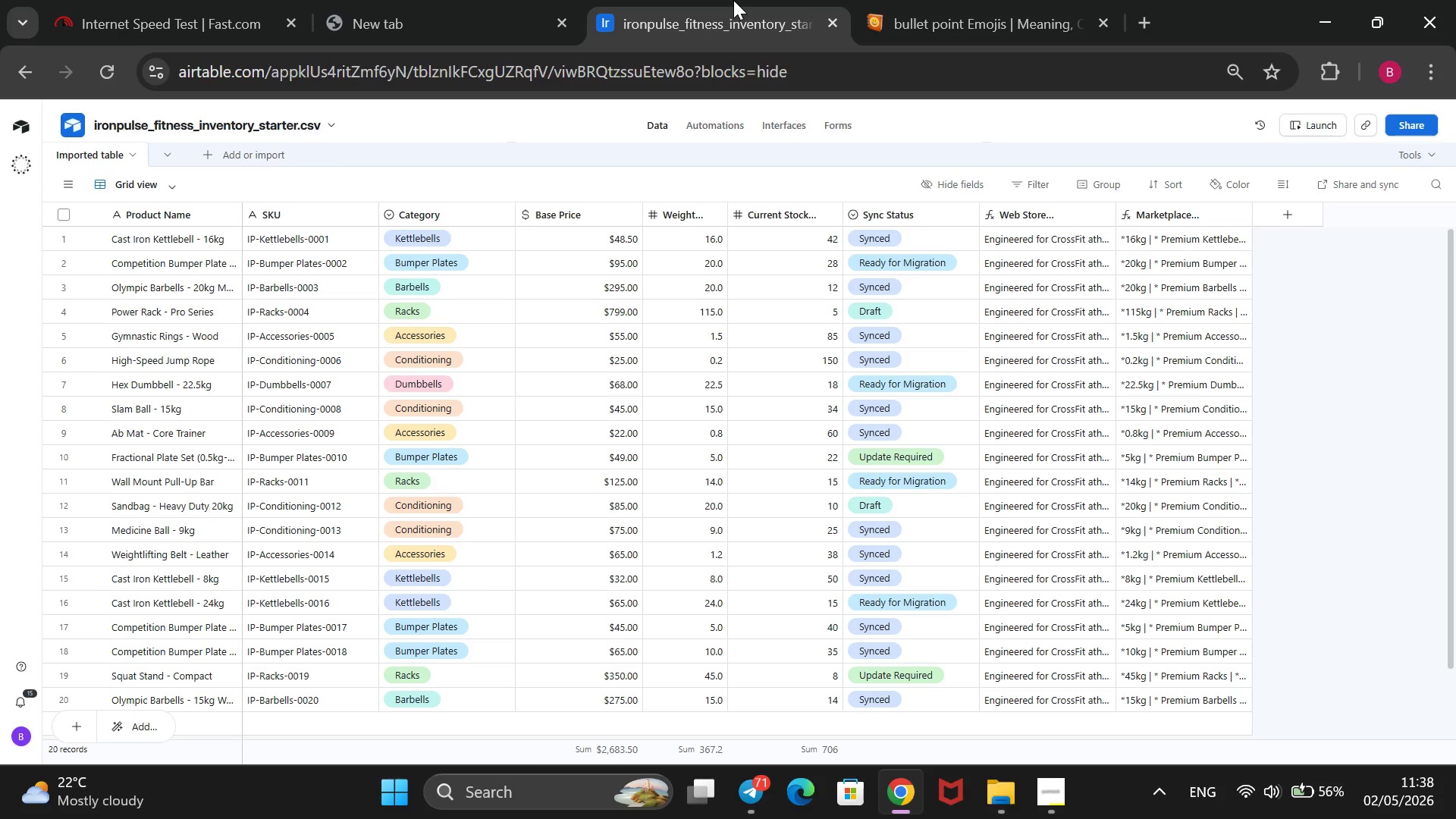 
left_click([1097, 20])
 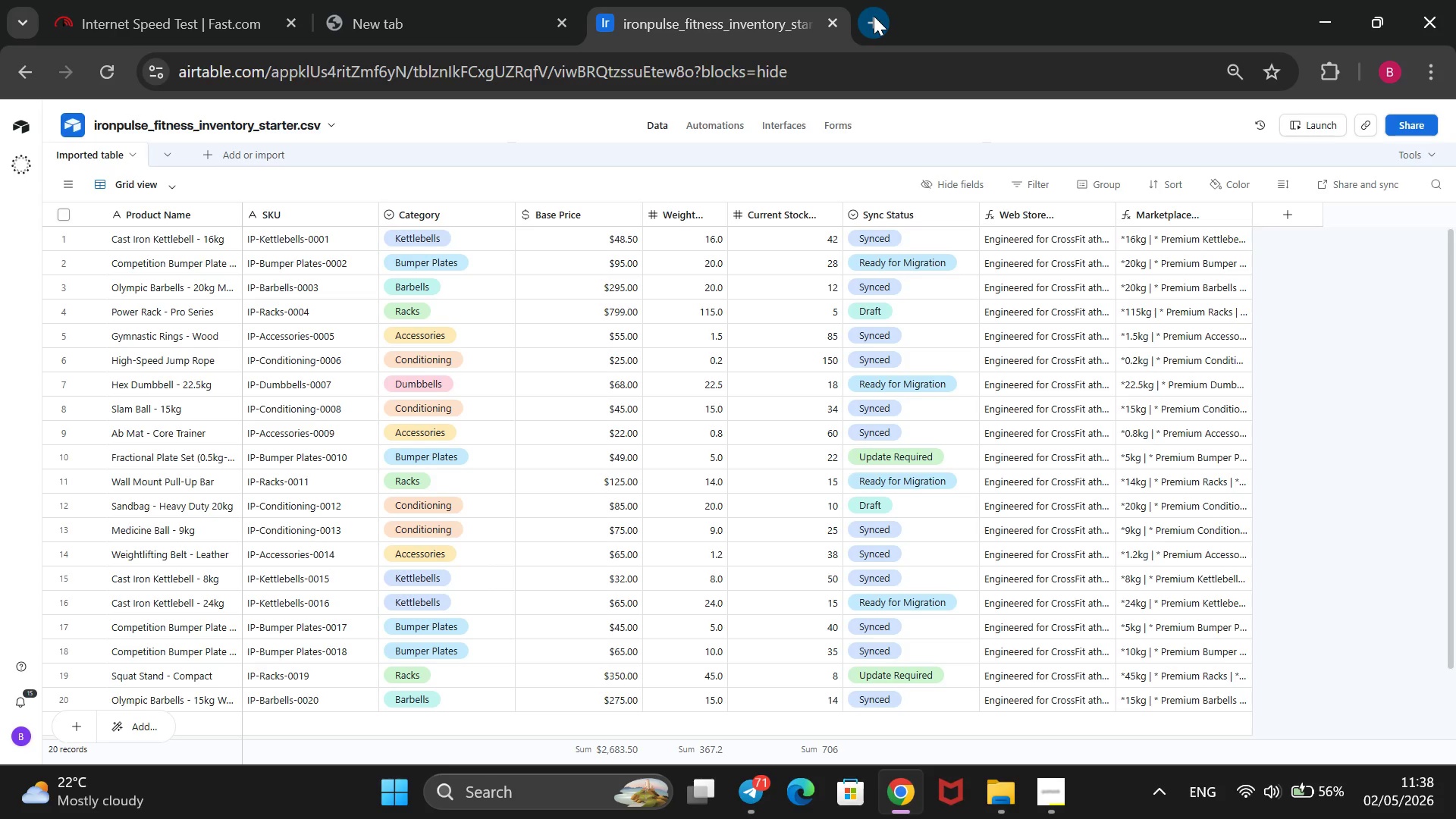 
left_click([874, 16])
 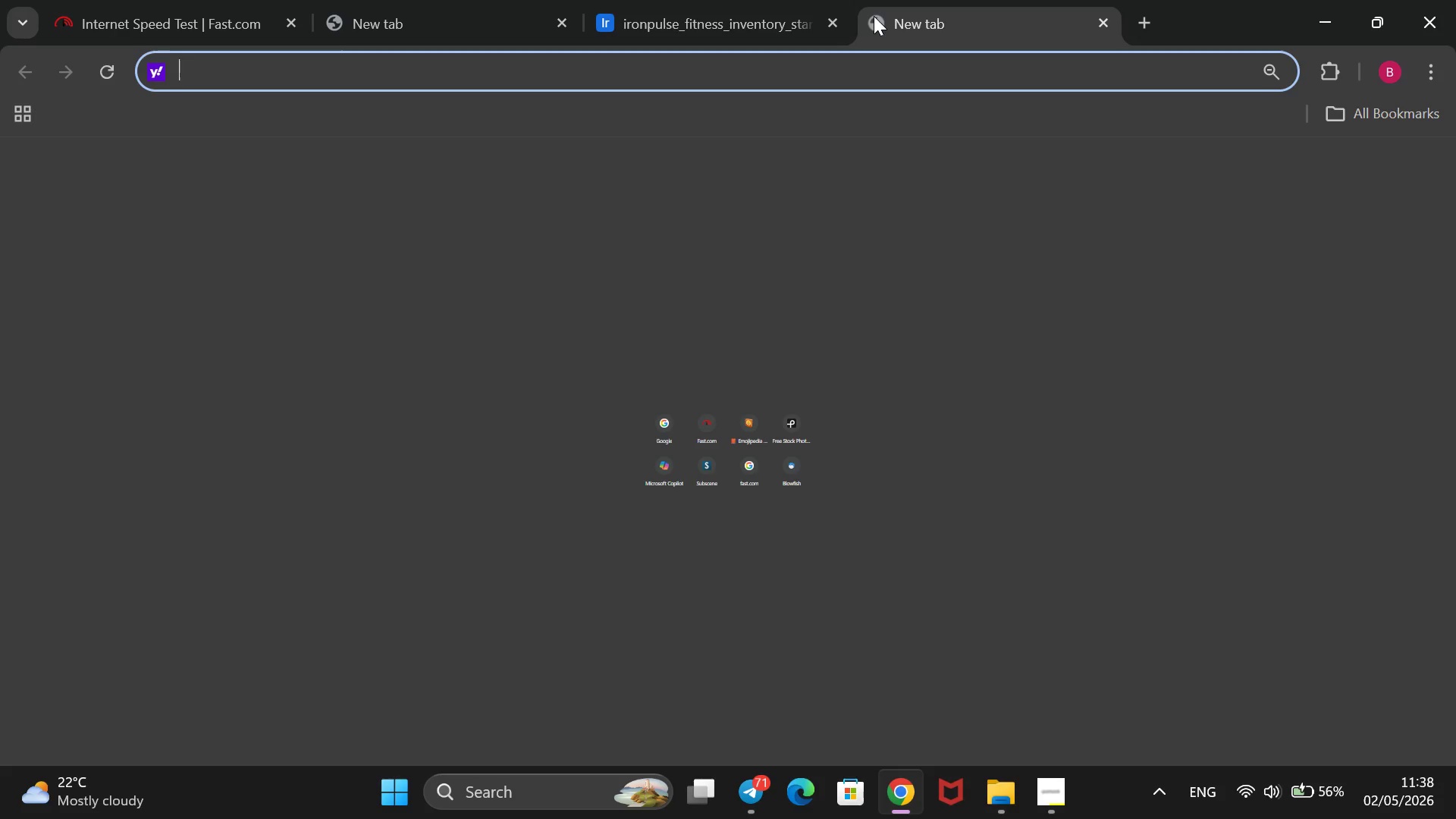 
type(copy char)
 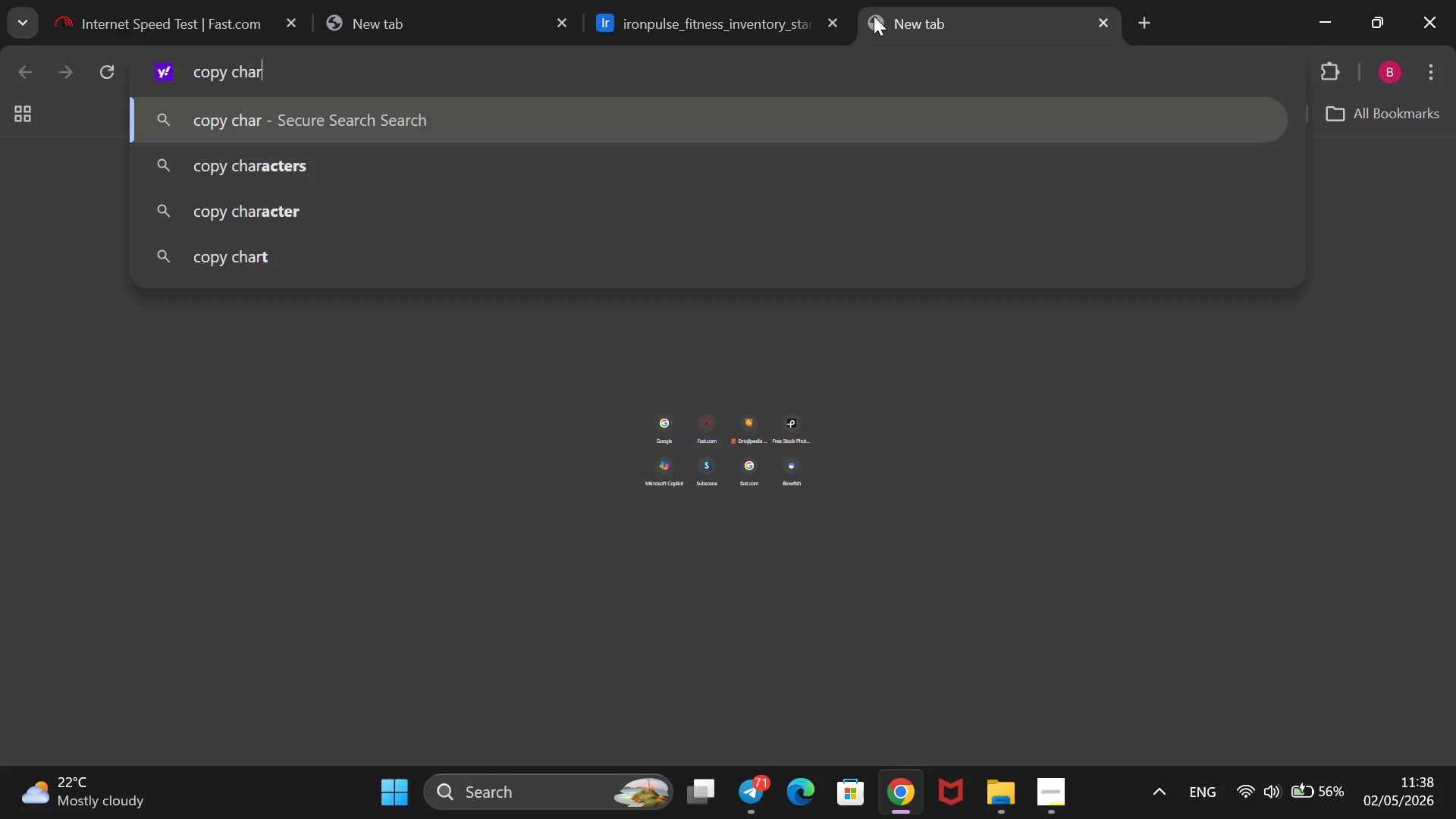 
key(Enter)
 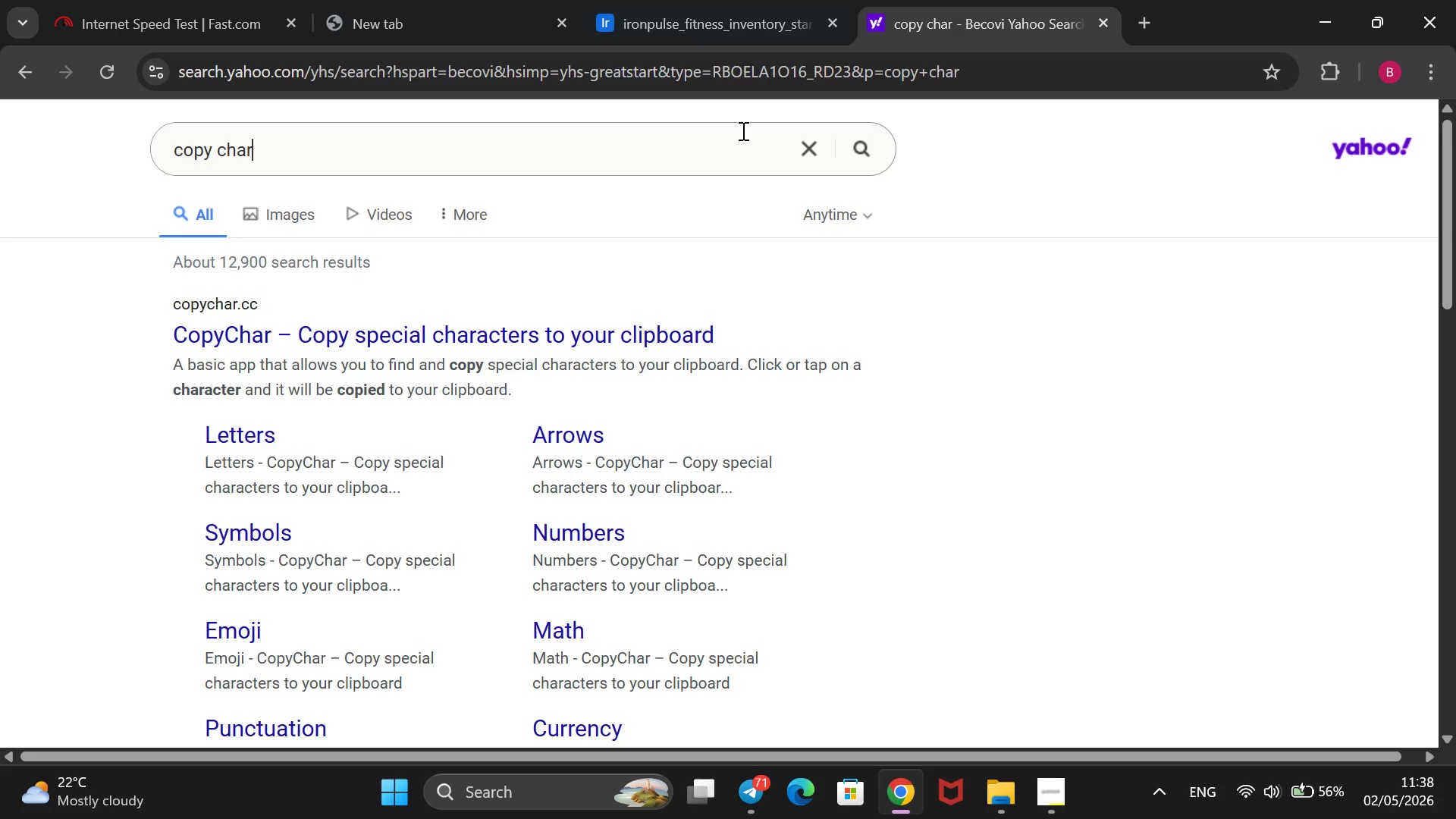 
wait(5.69)
 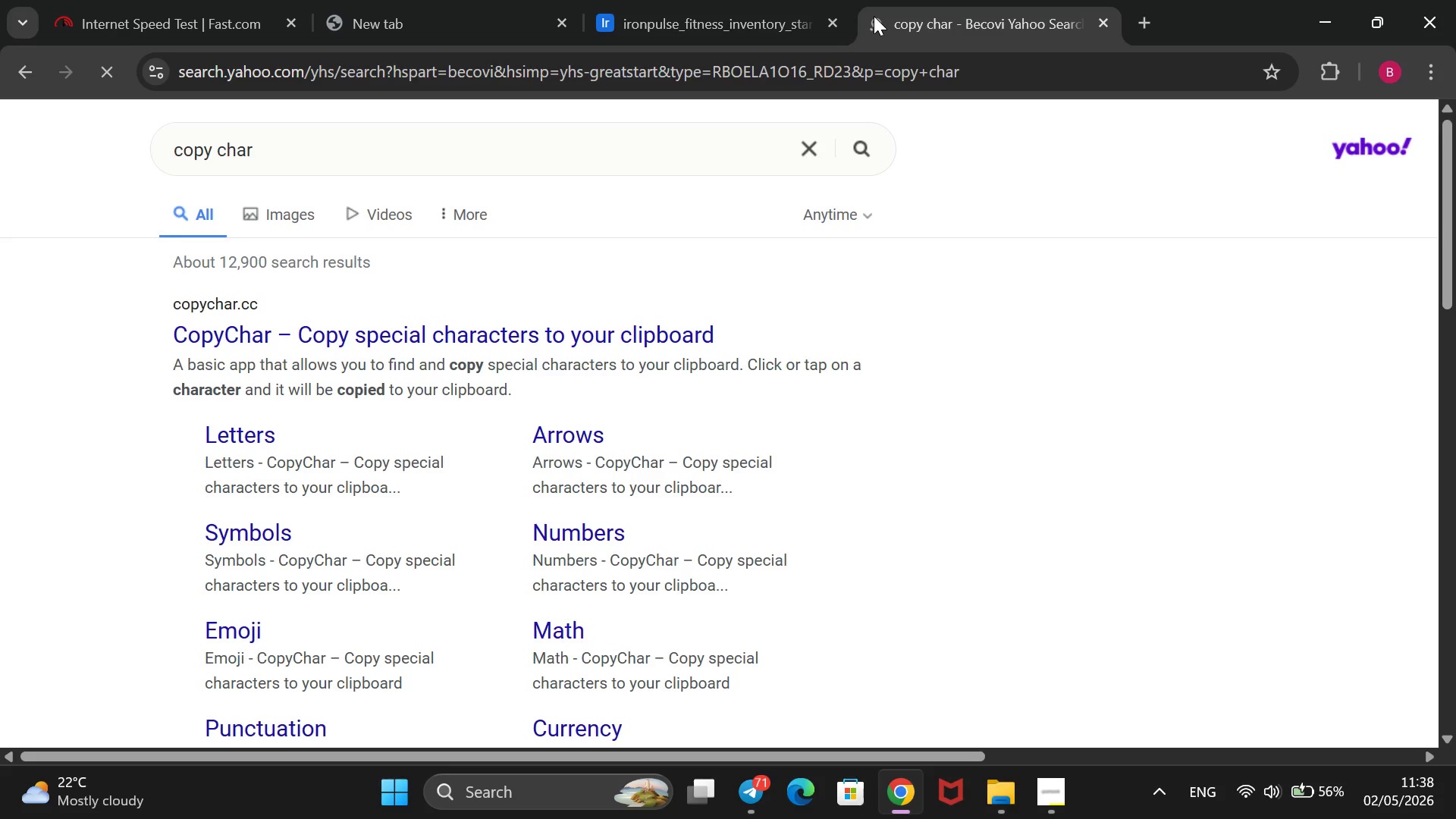 
left_click([479, 334])
 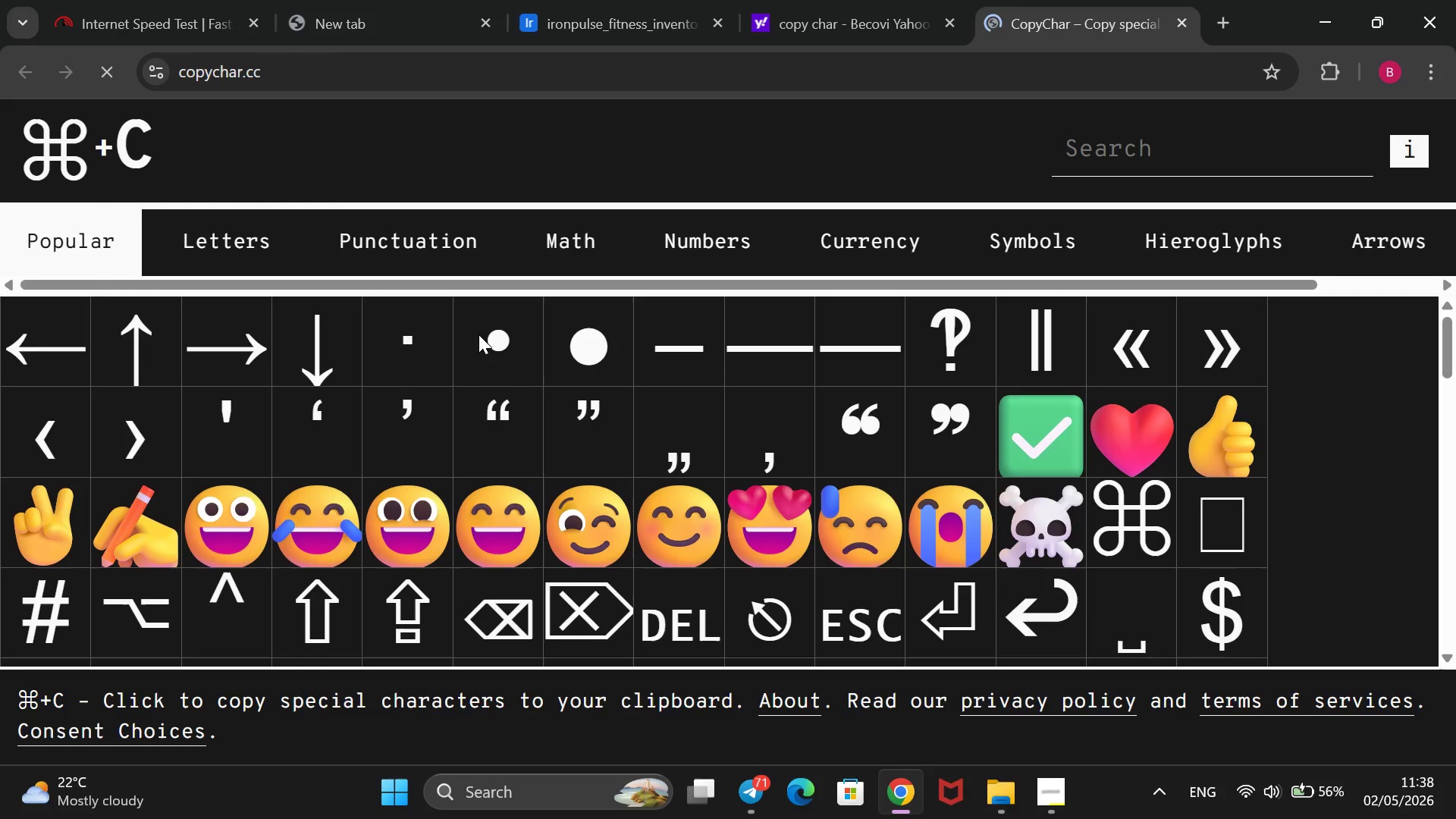 
scroll: coordinate [479, 334], scroll_direction: down, amount: 2.0
 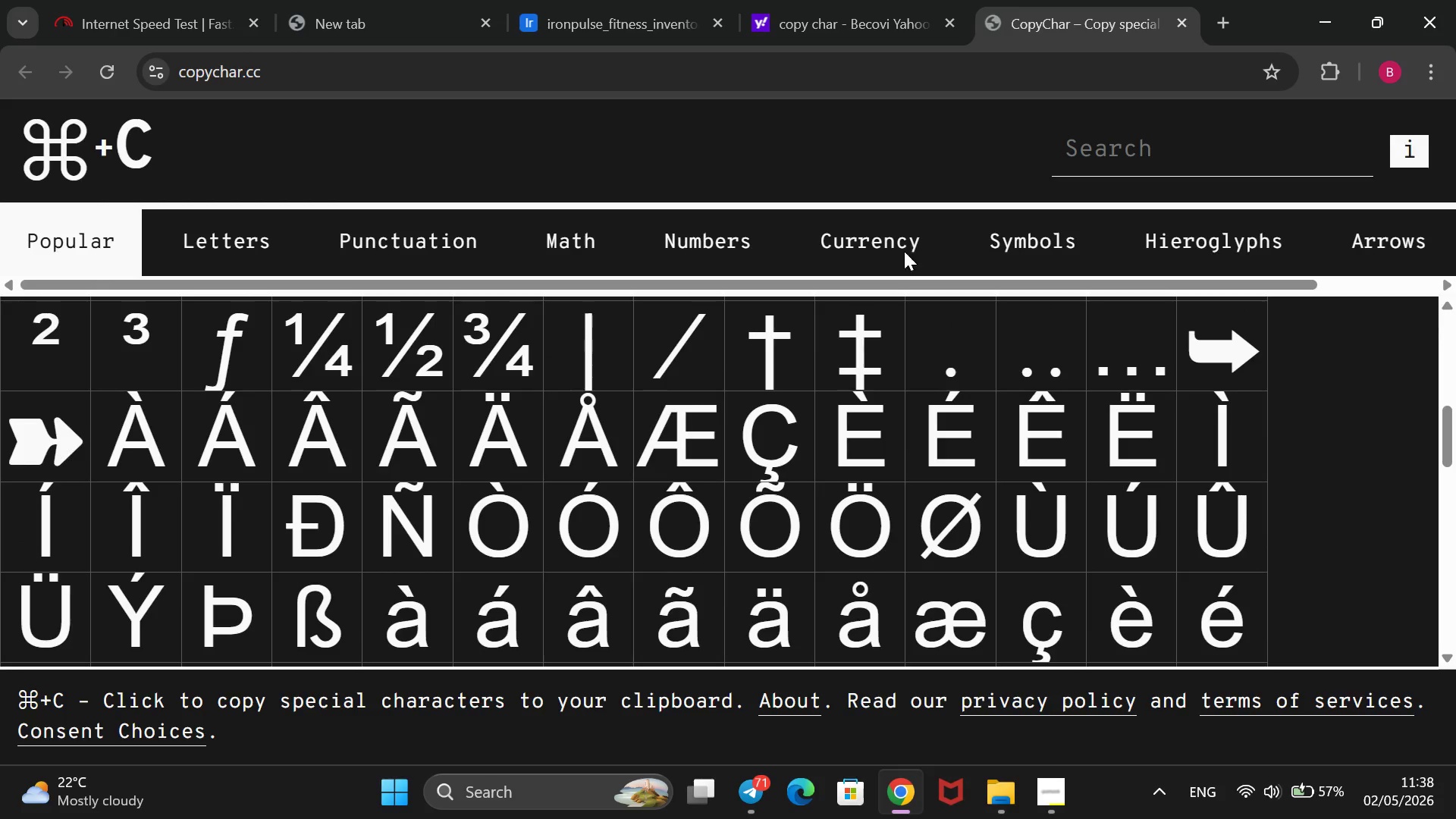 
scroll: coordinate [898, 262], scroll_direction: none, amount: 0.0
 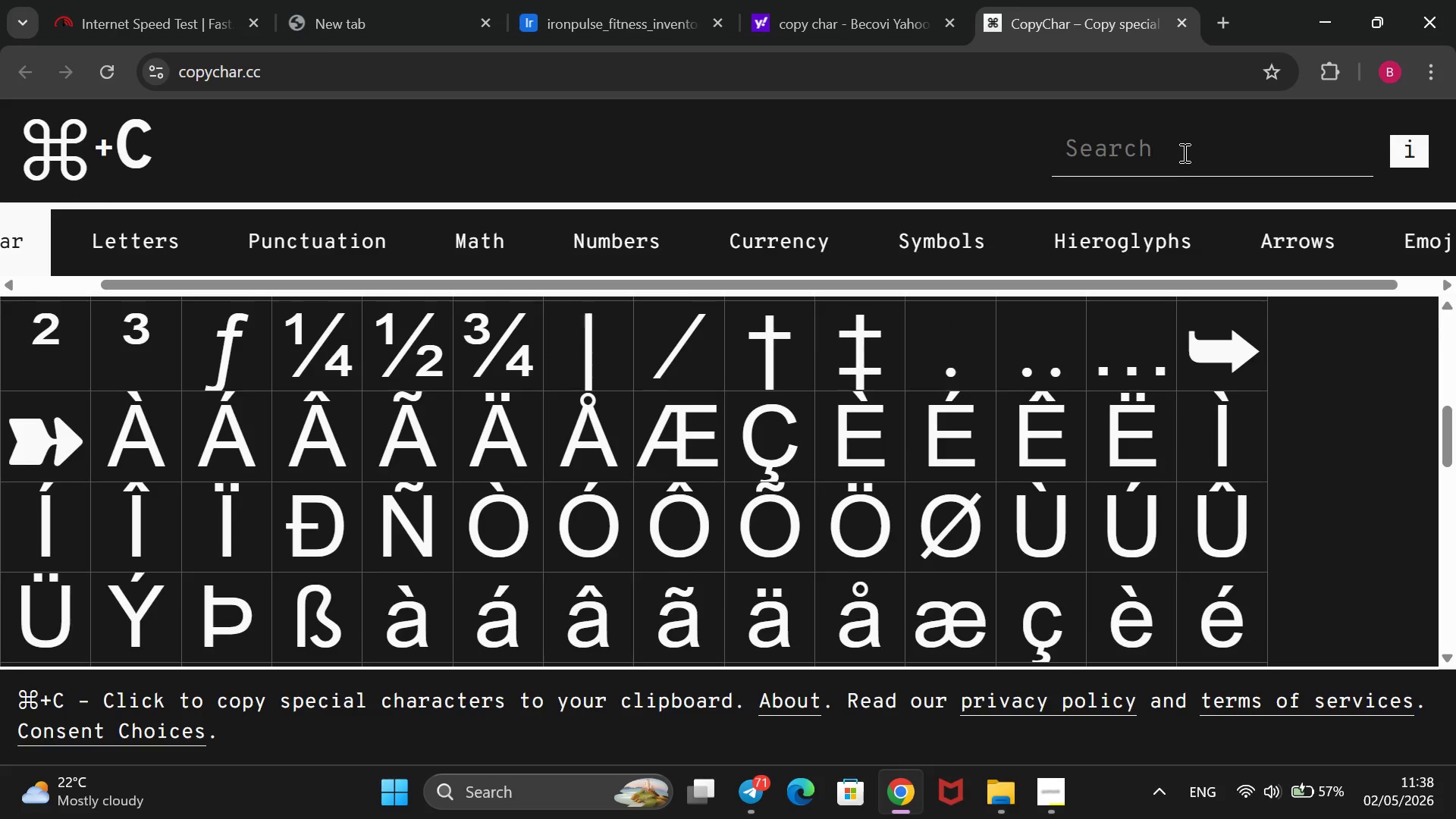 
left_click([1181, 152])
 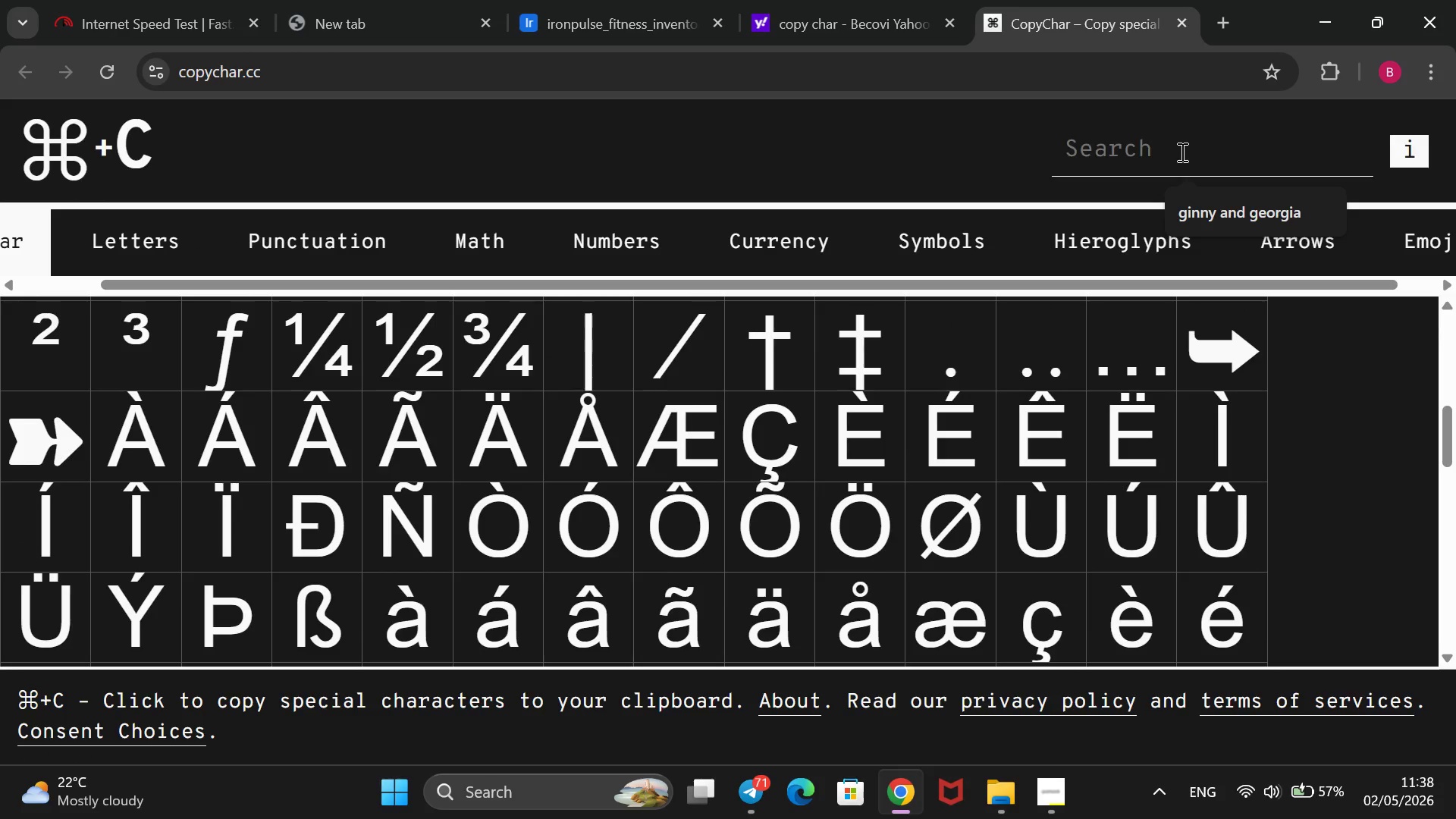 
type(bullet)
 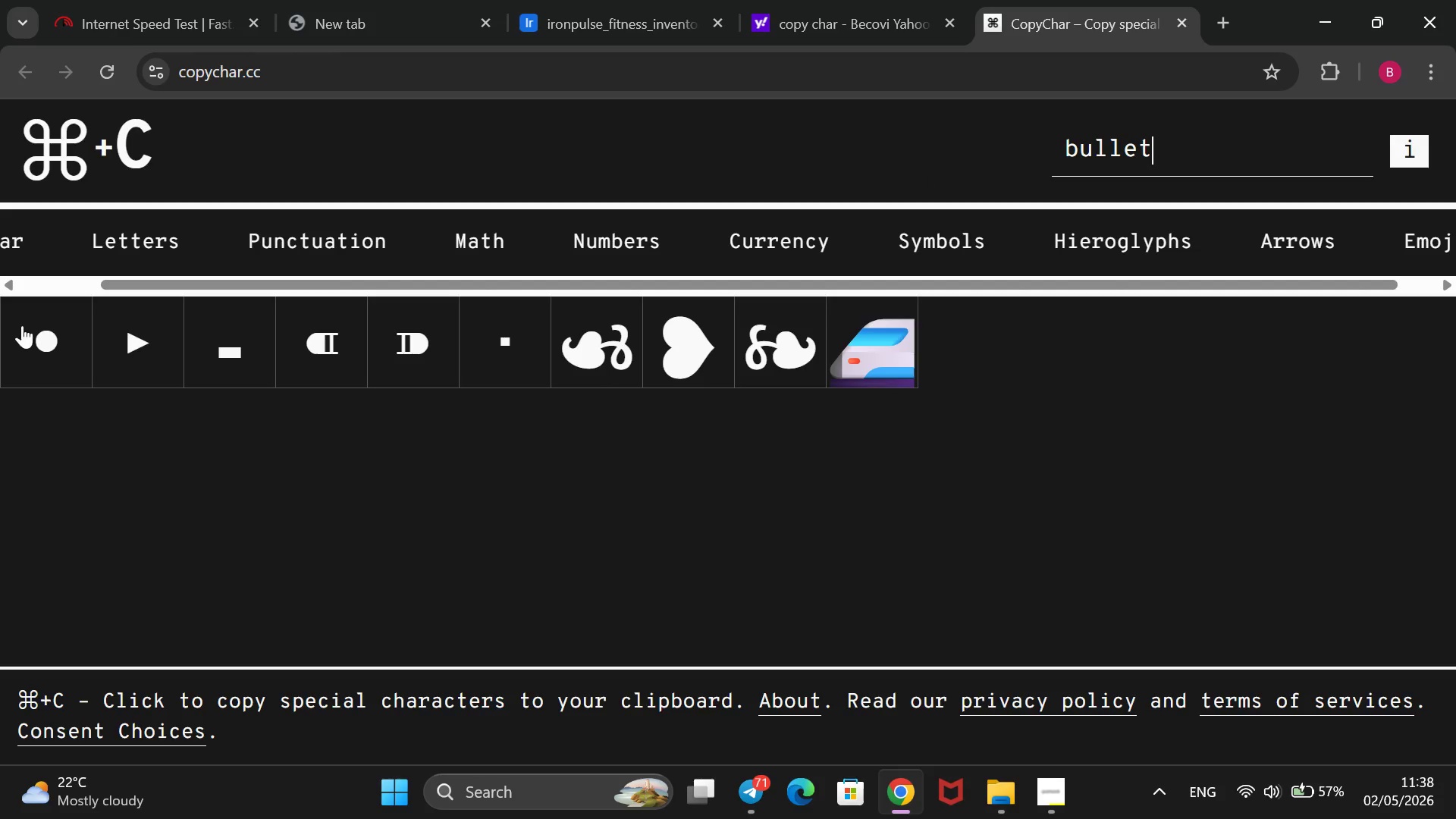 
left_click([52, 344])
 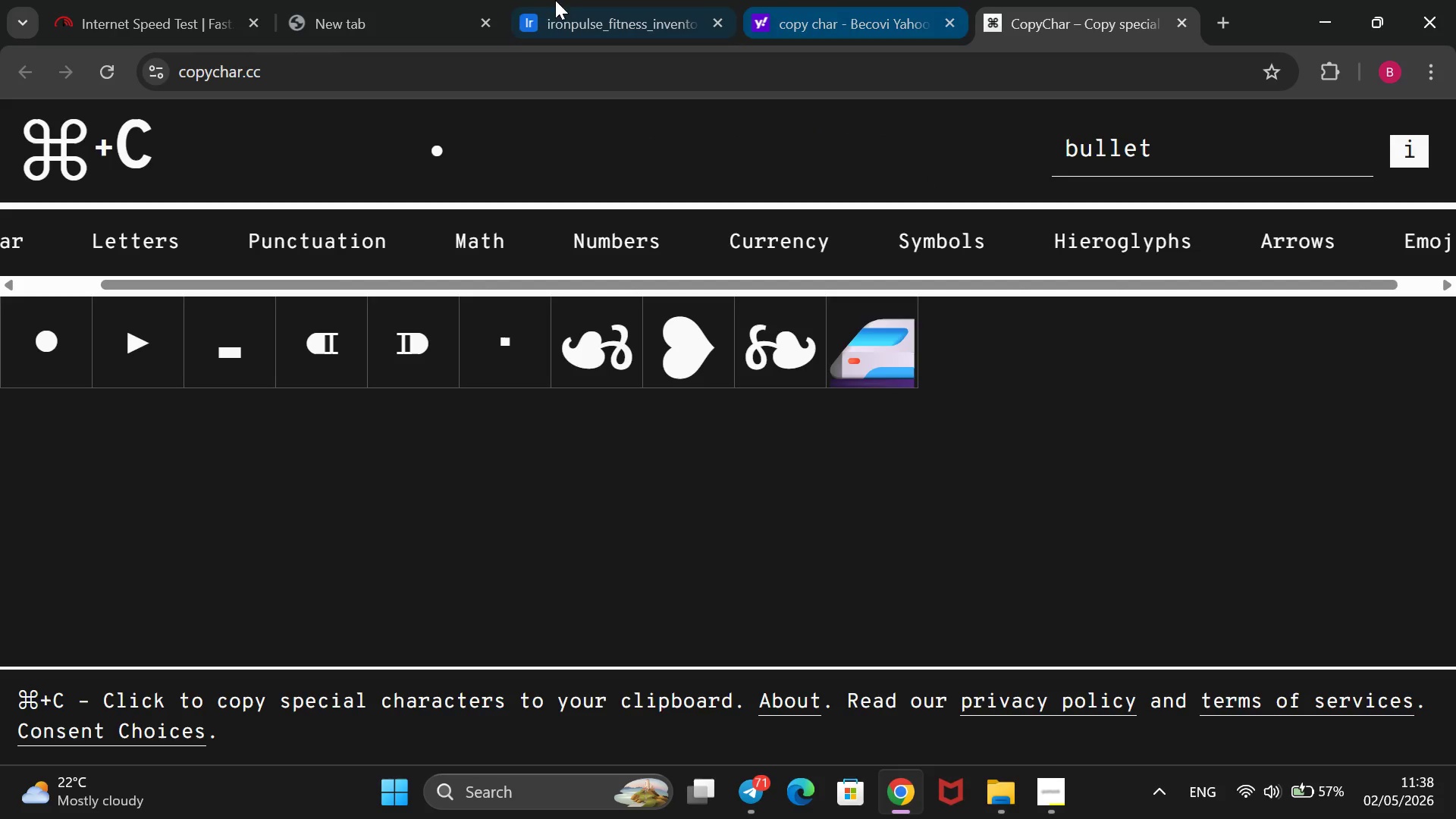 
left_click([556, 0])
 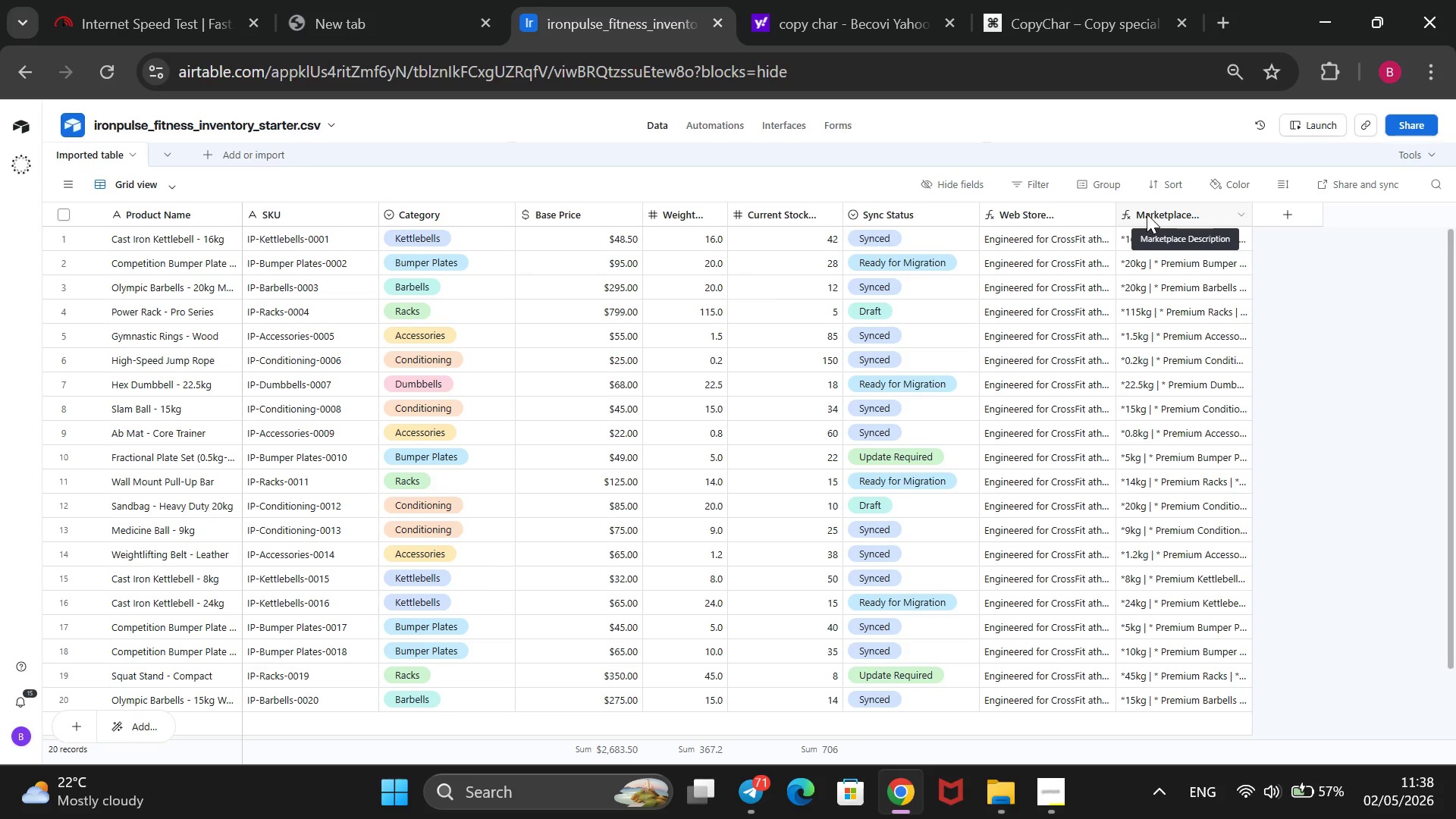 
wait(10.36)
 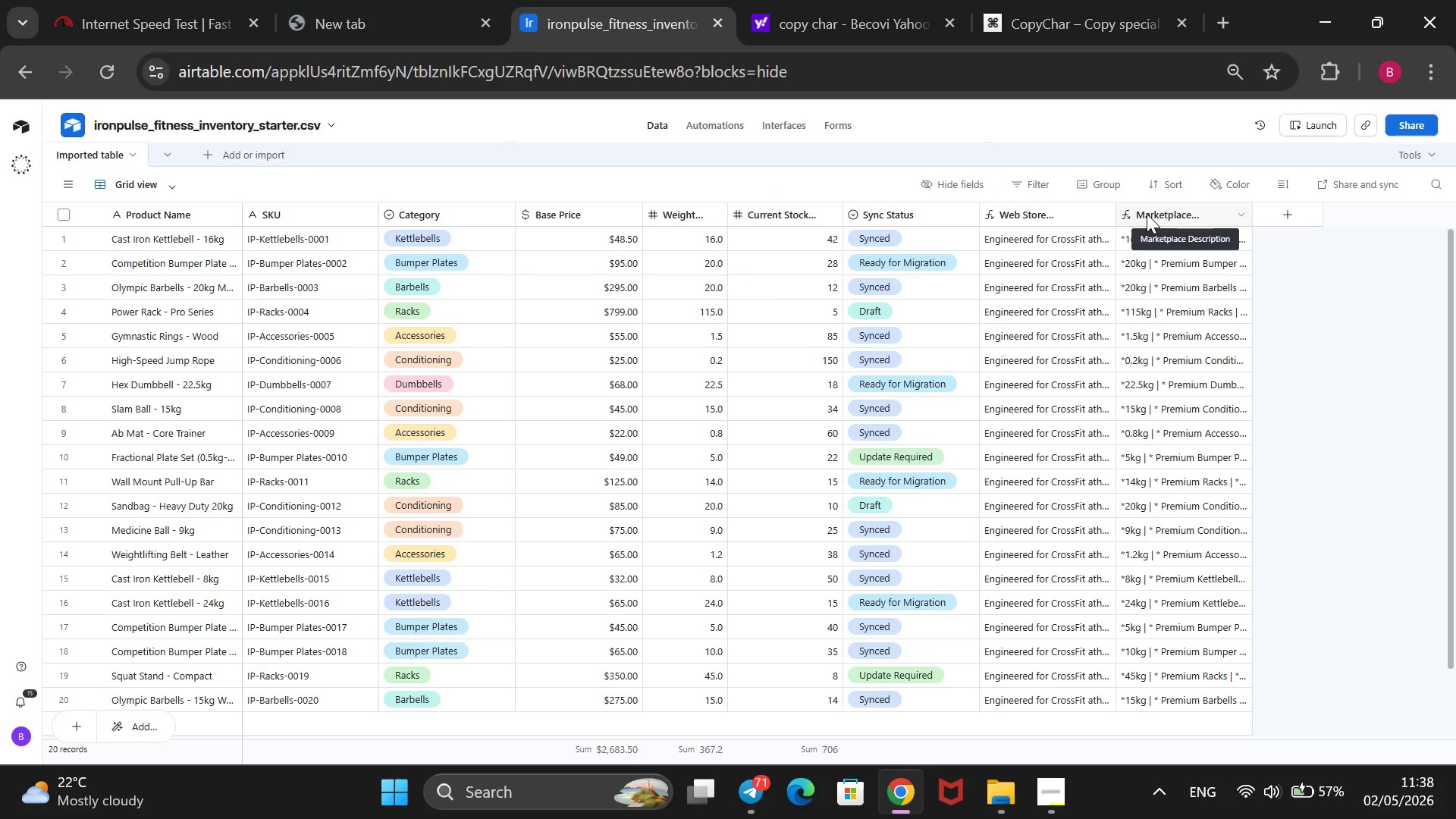 
right_click([1186, 212])
 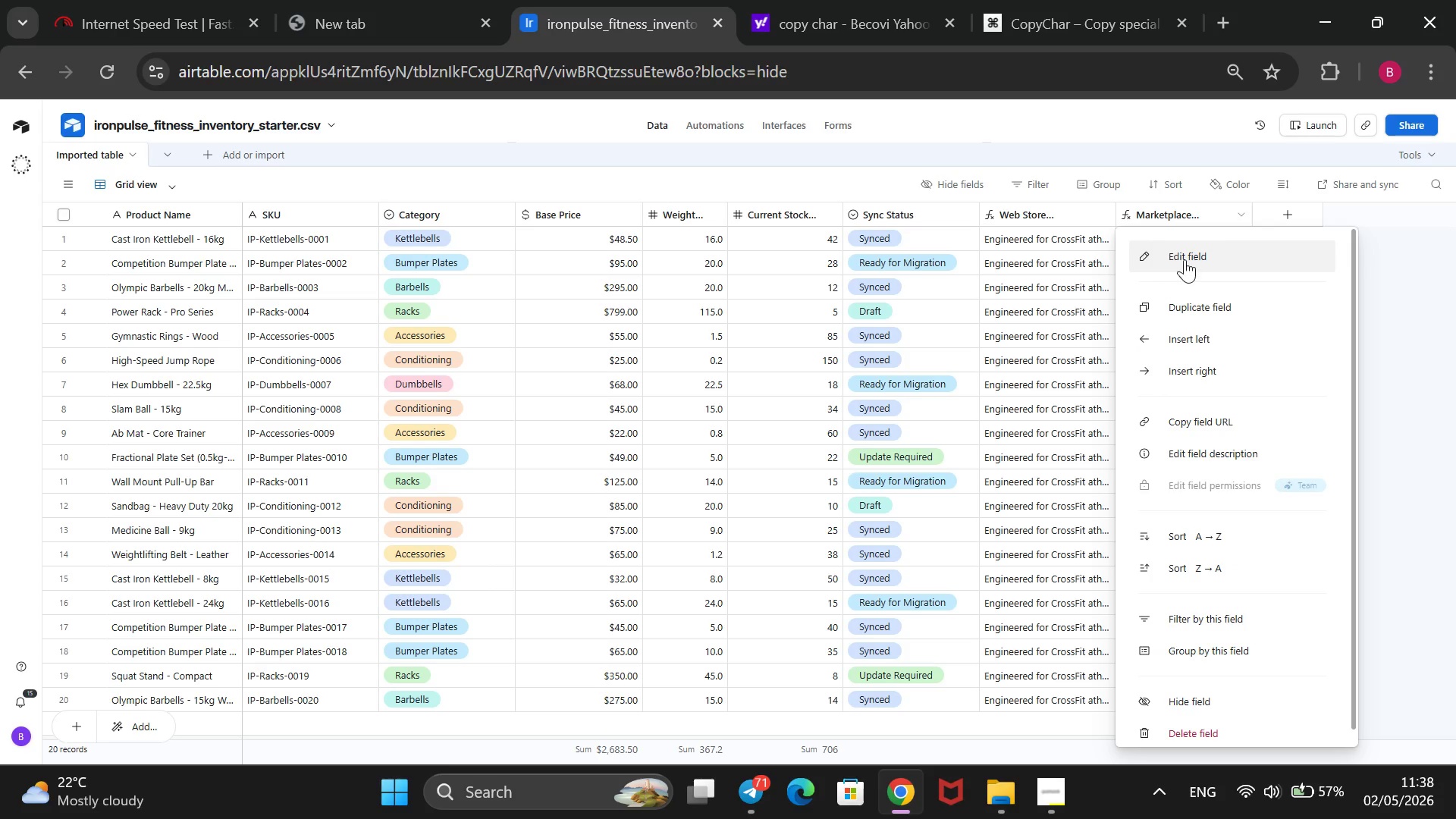 
left_click([1187, 256])
 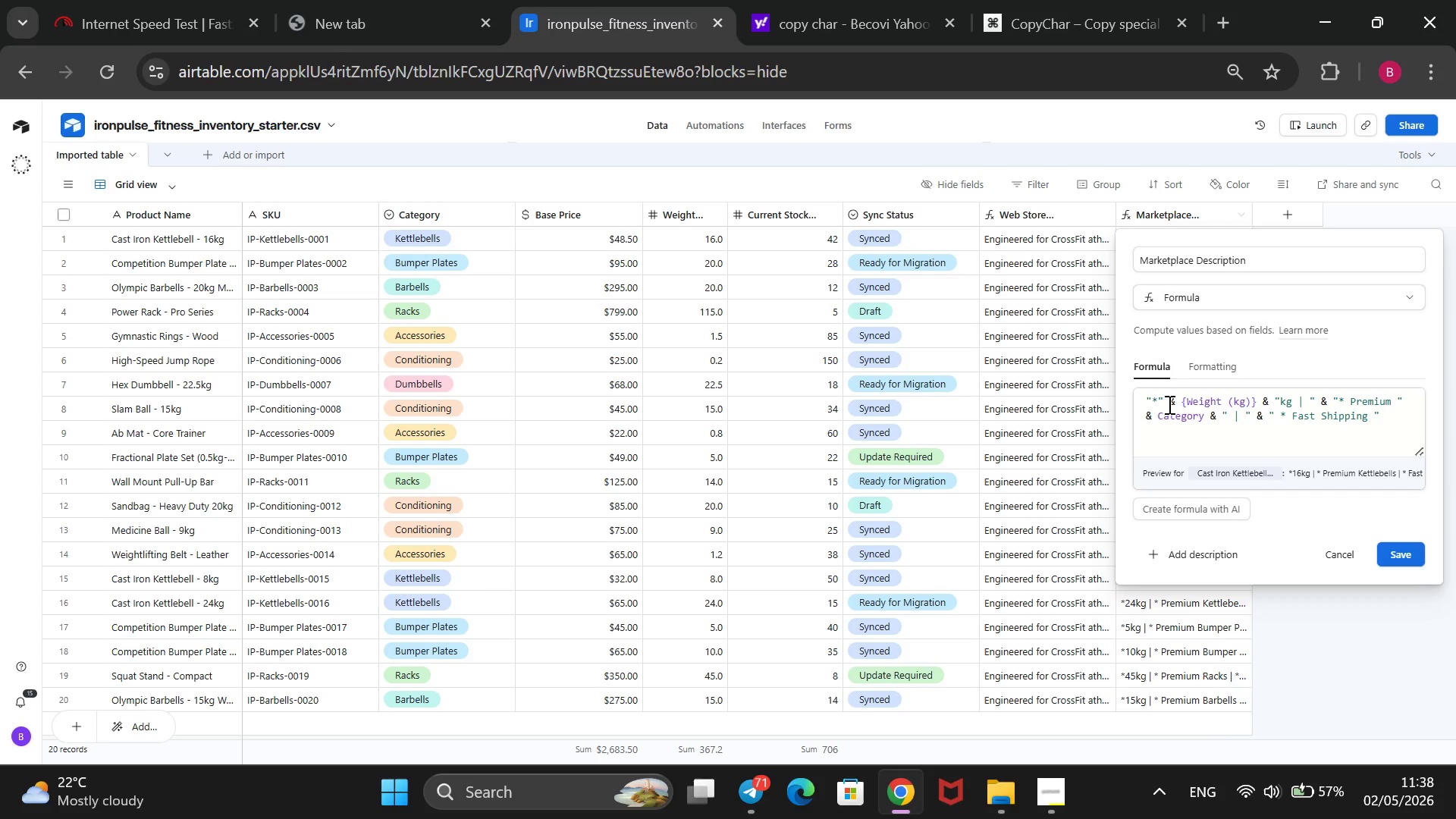 
left_click([1156, 403])
 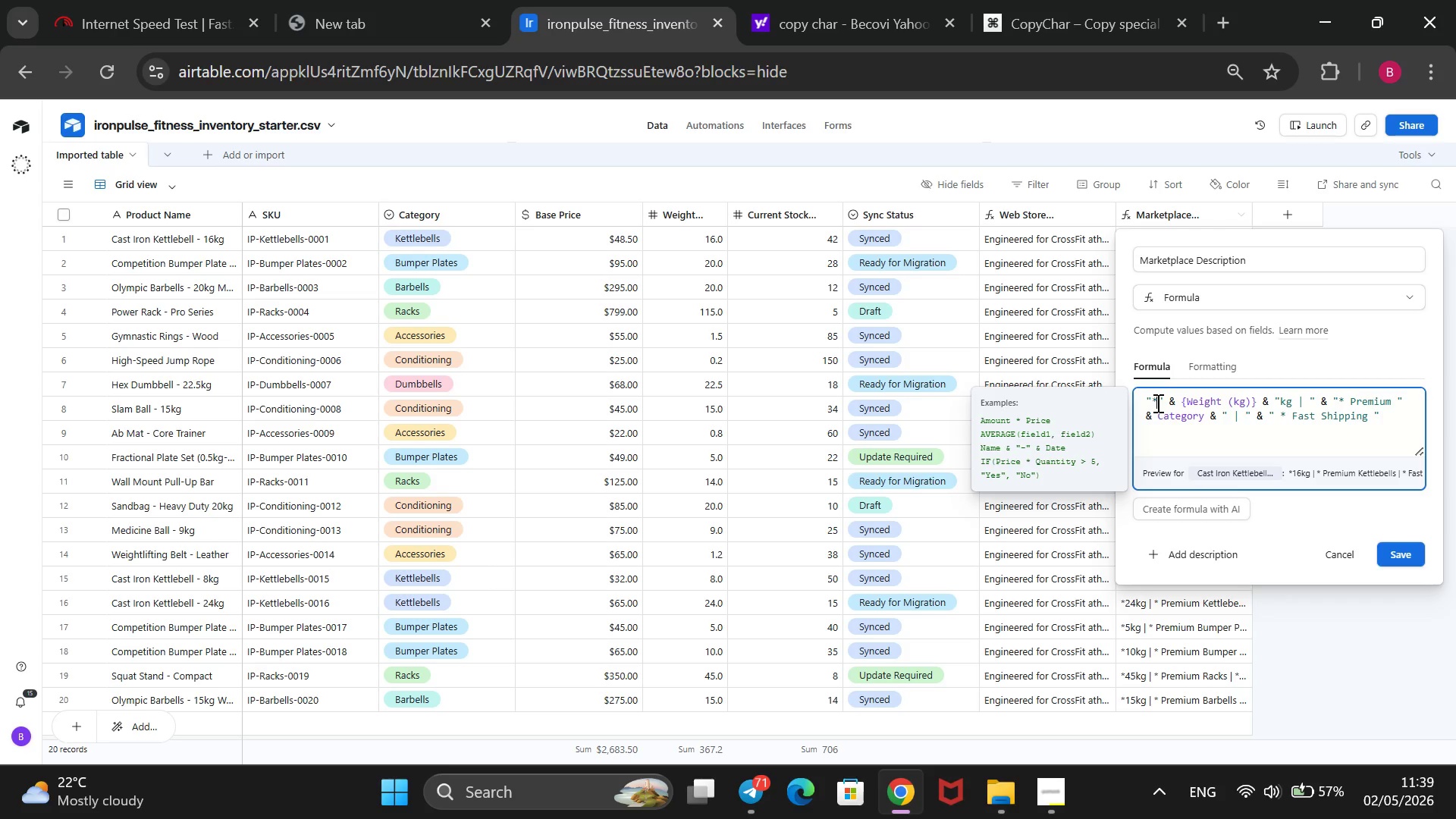 
key(Backspace)
 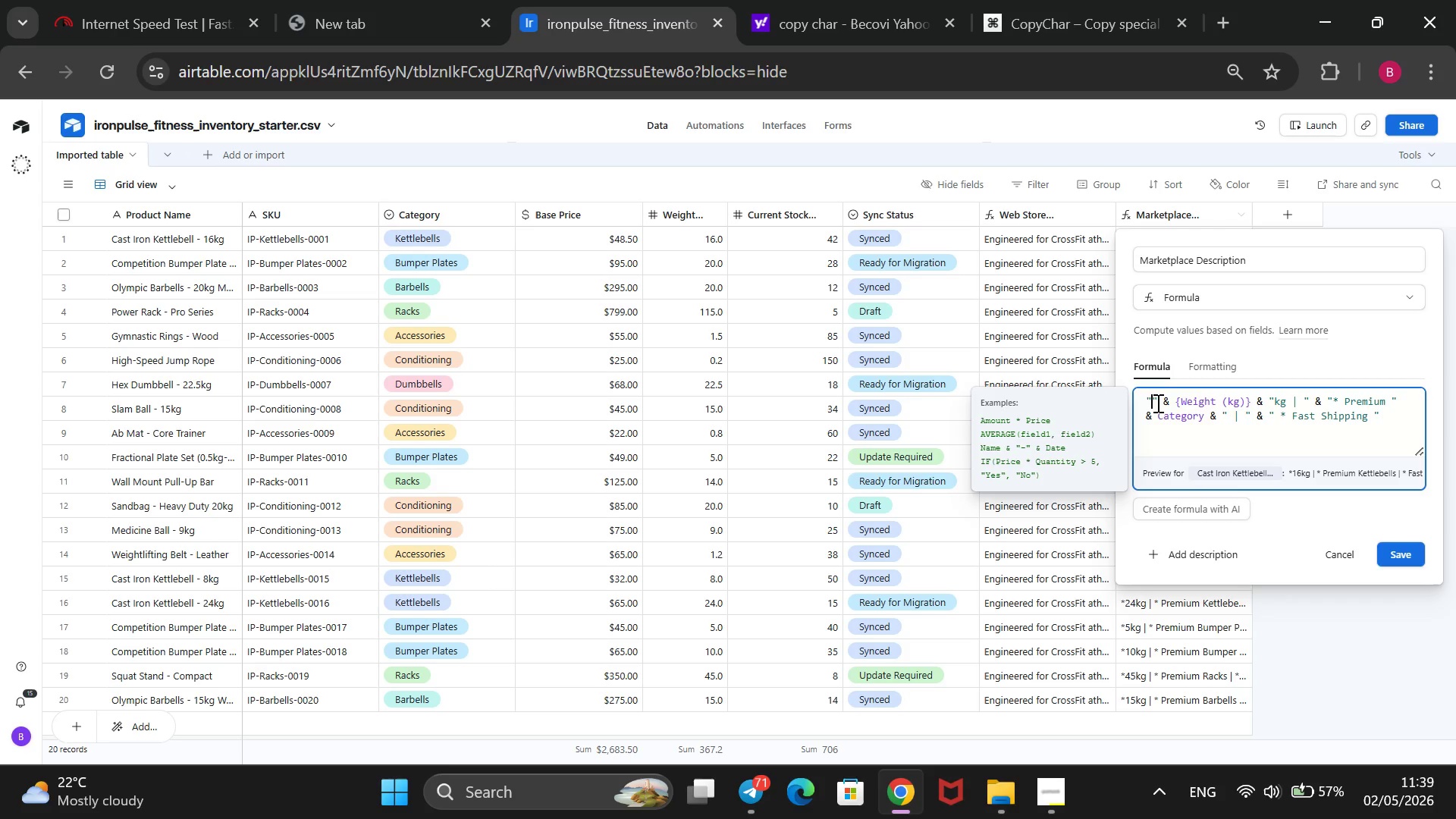 
key(Control+V)
 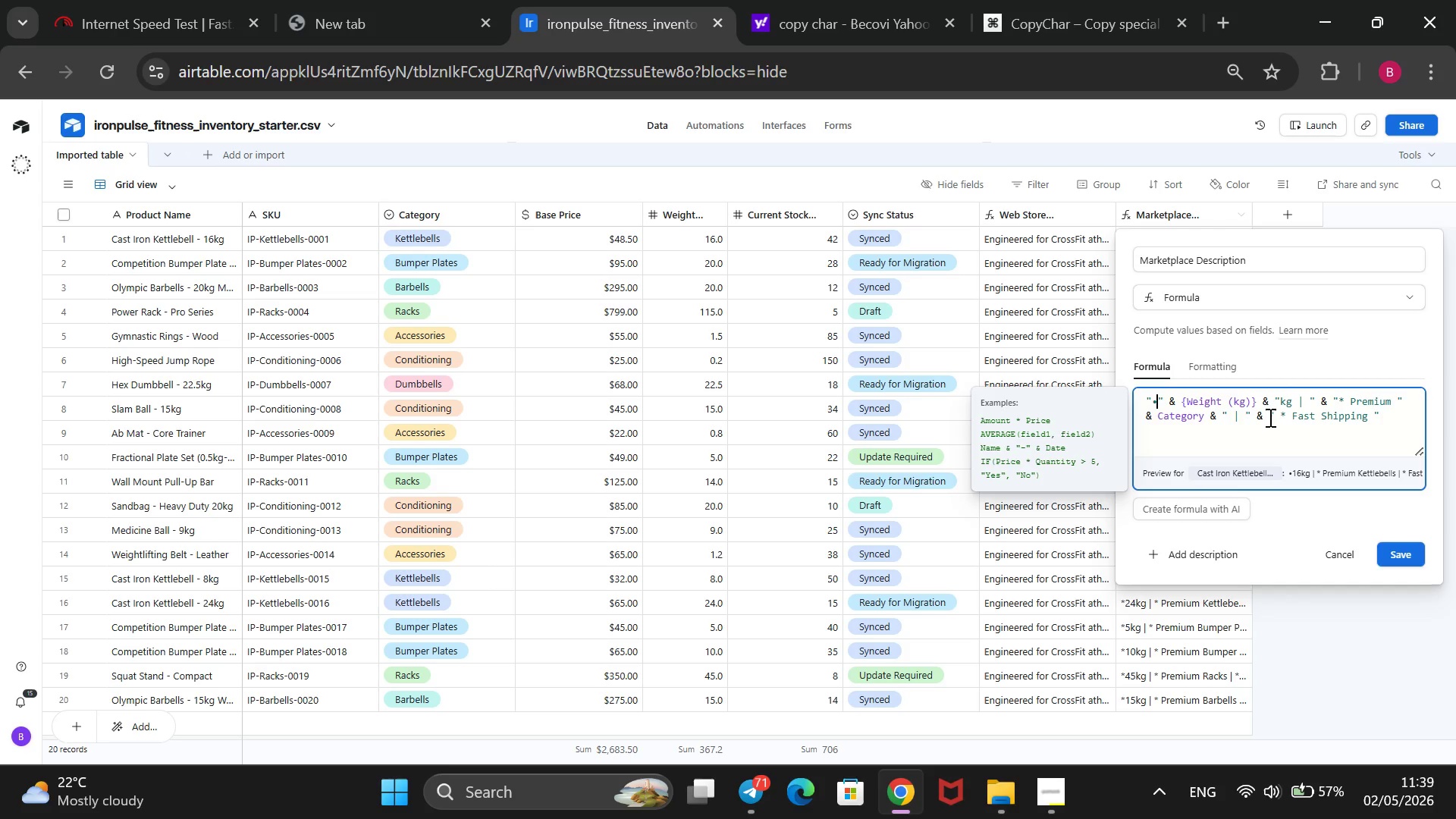 
wait(9.36)
 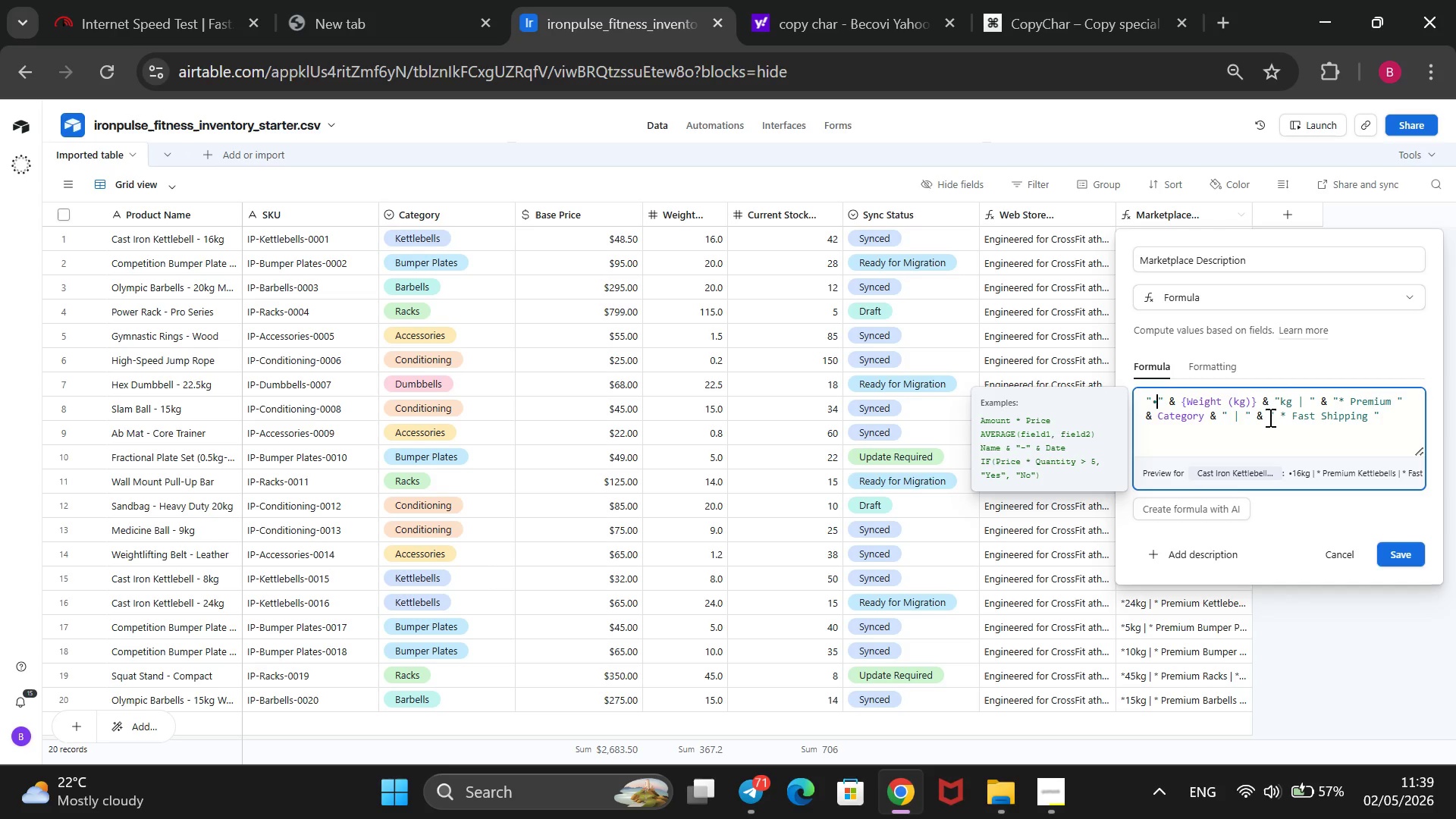 
left_click([1347, 405])
 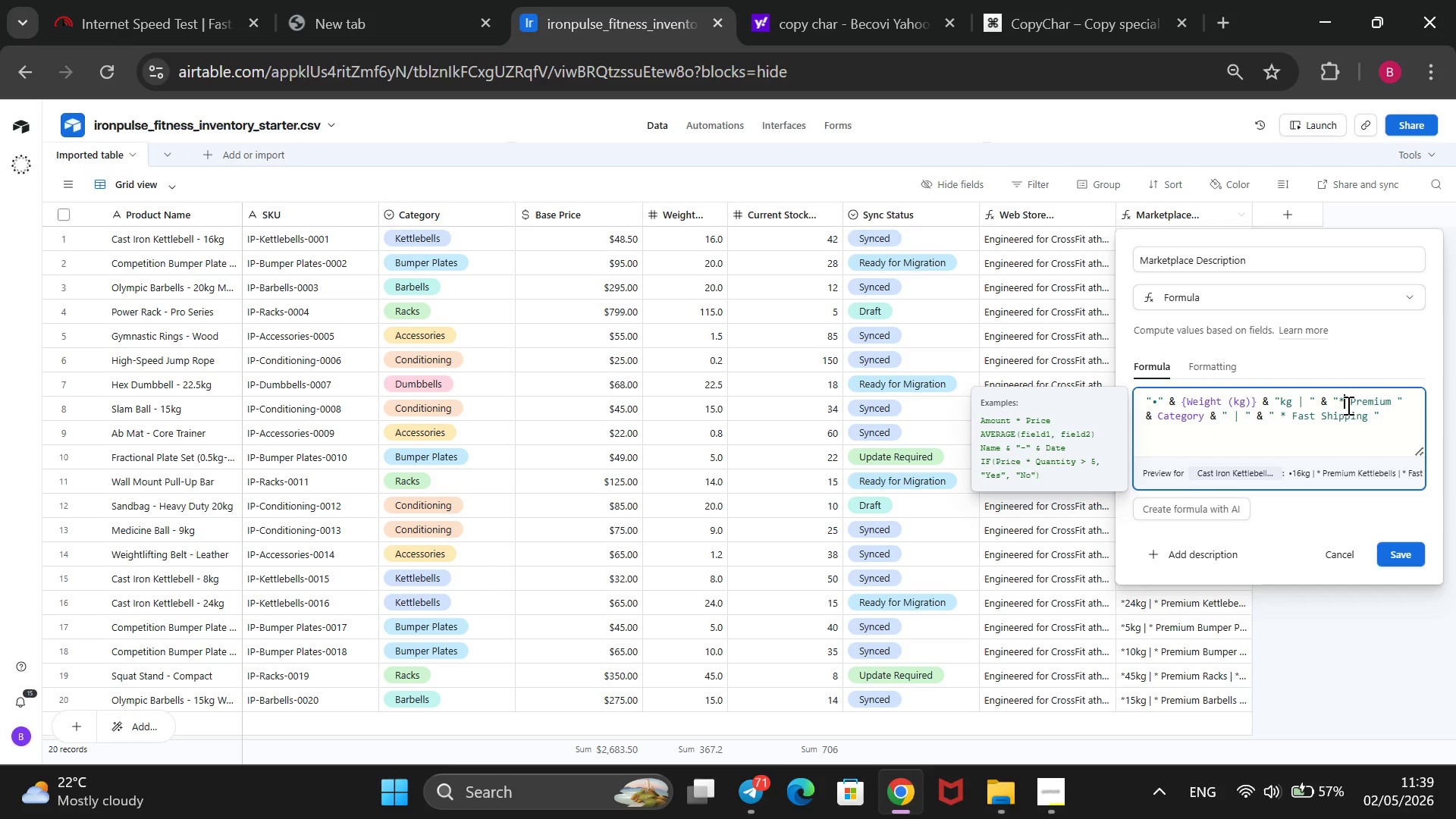 
key(Backspace)
 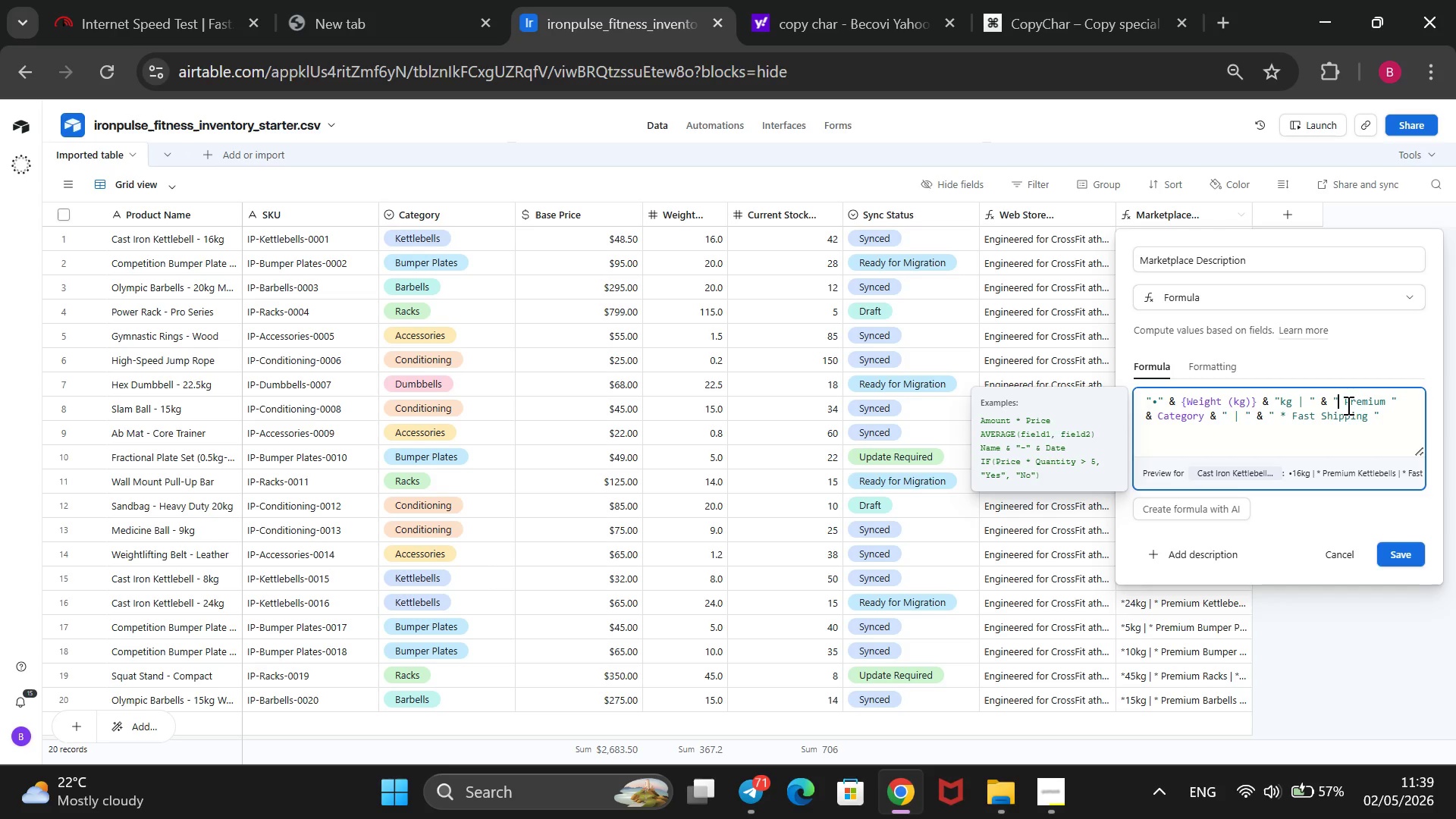 
key(Control+V)
 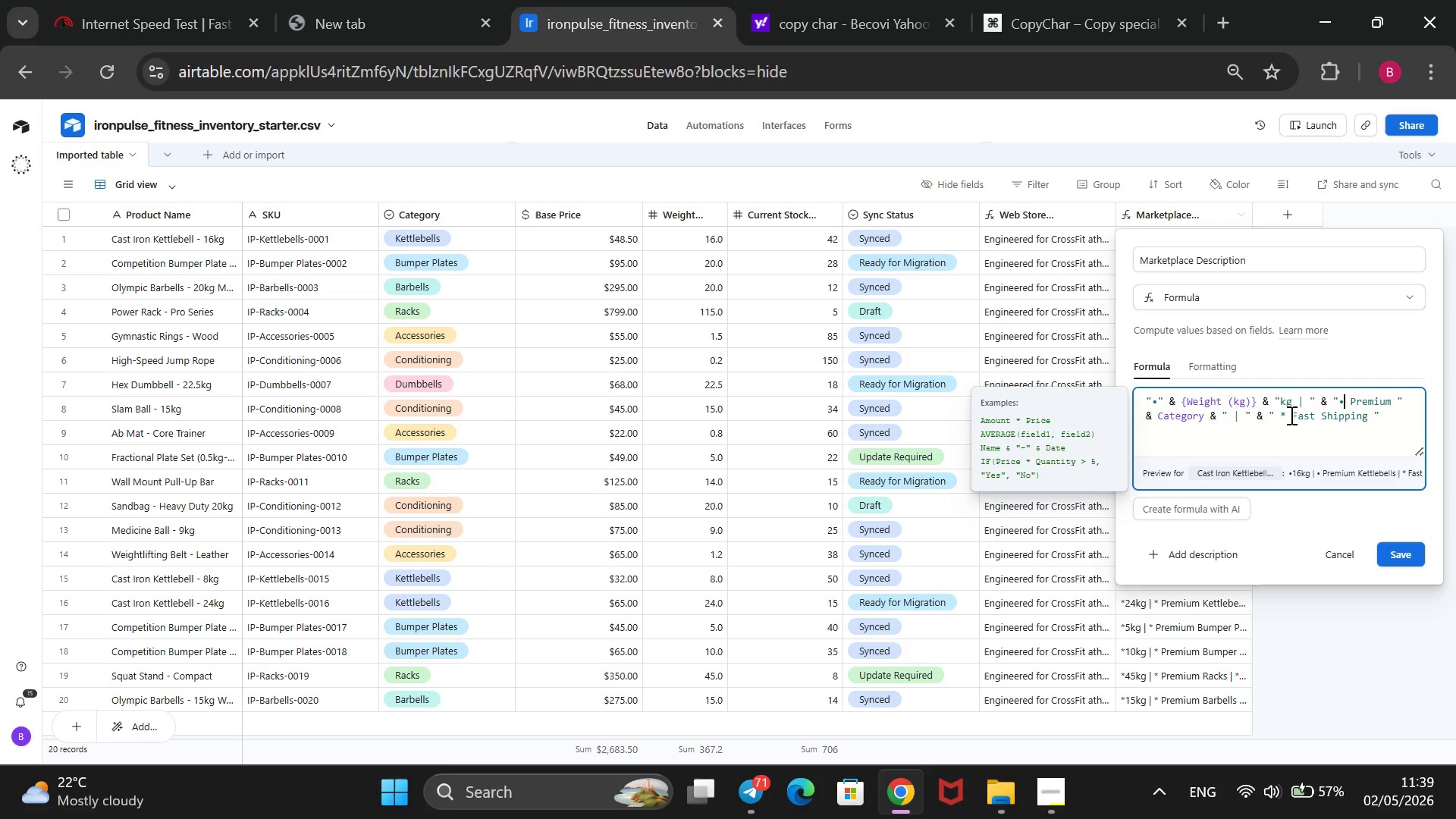 
left_click([1291, 415])
 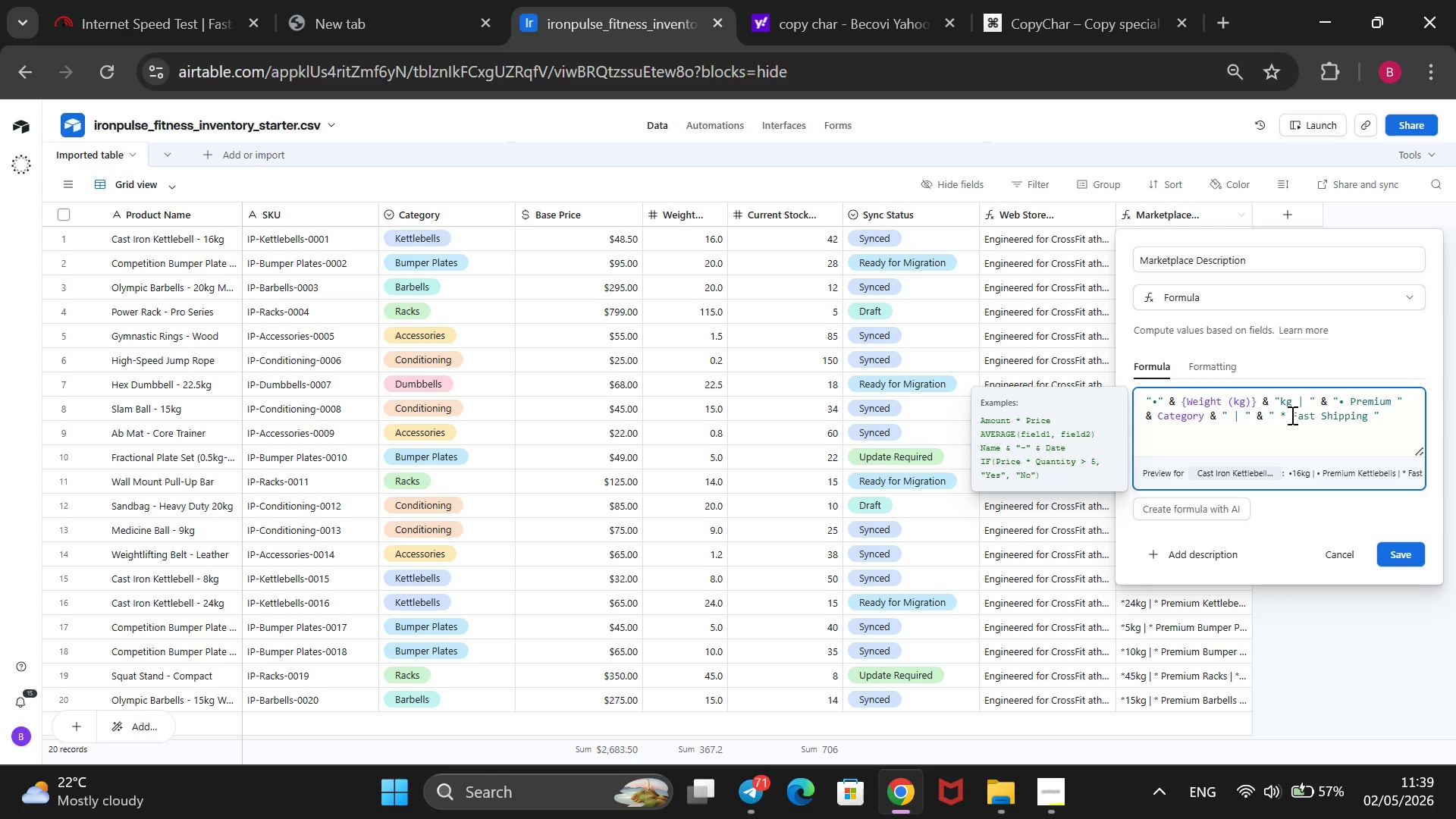 
key(Backspace)
 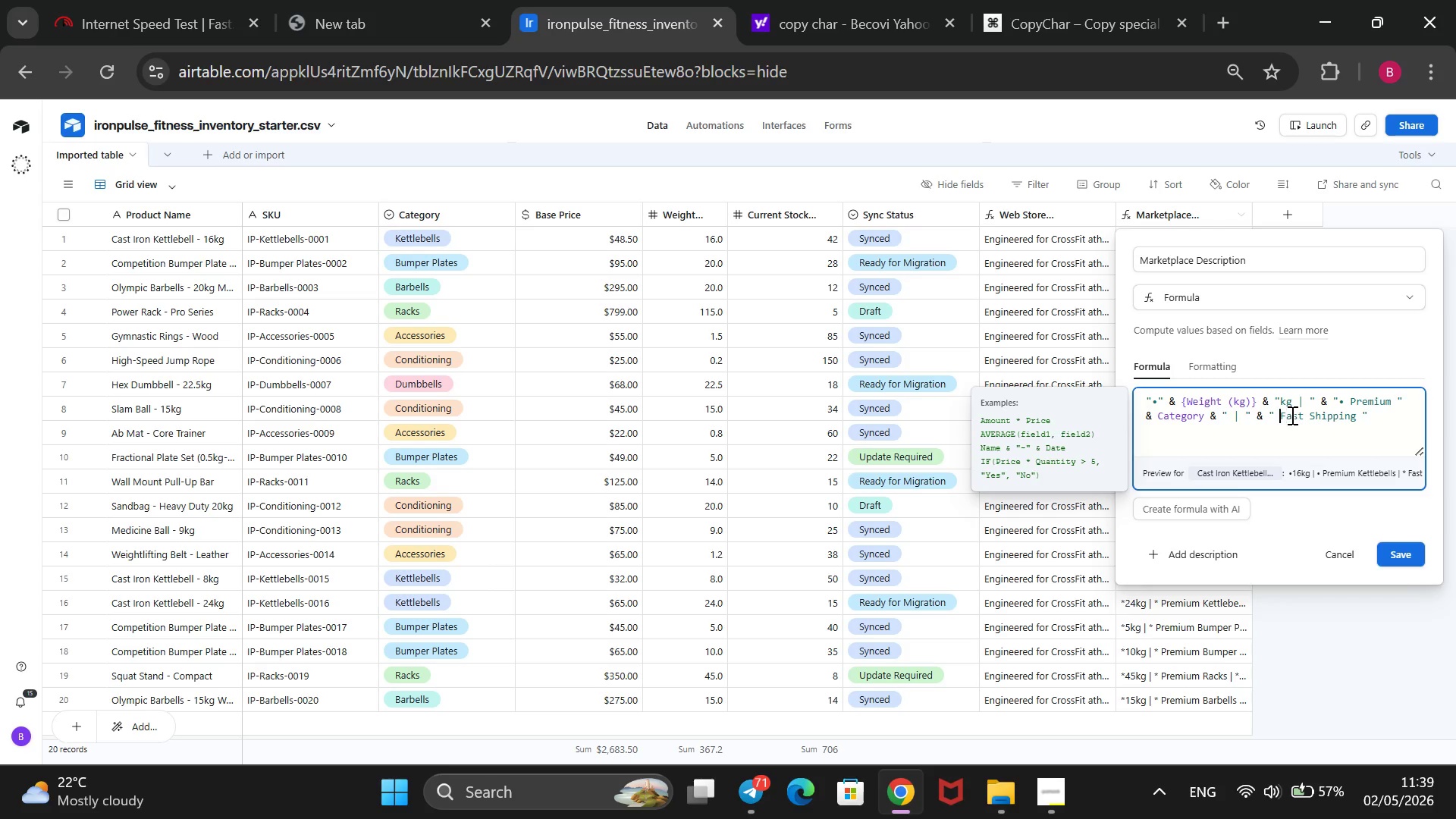 
key(Backspace)
 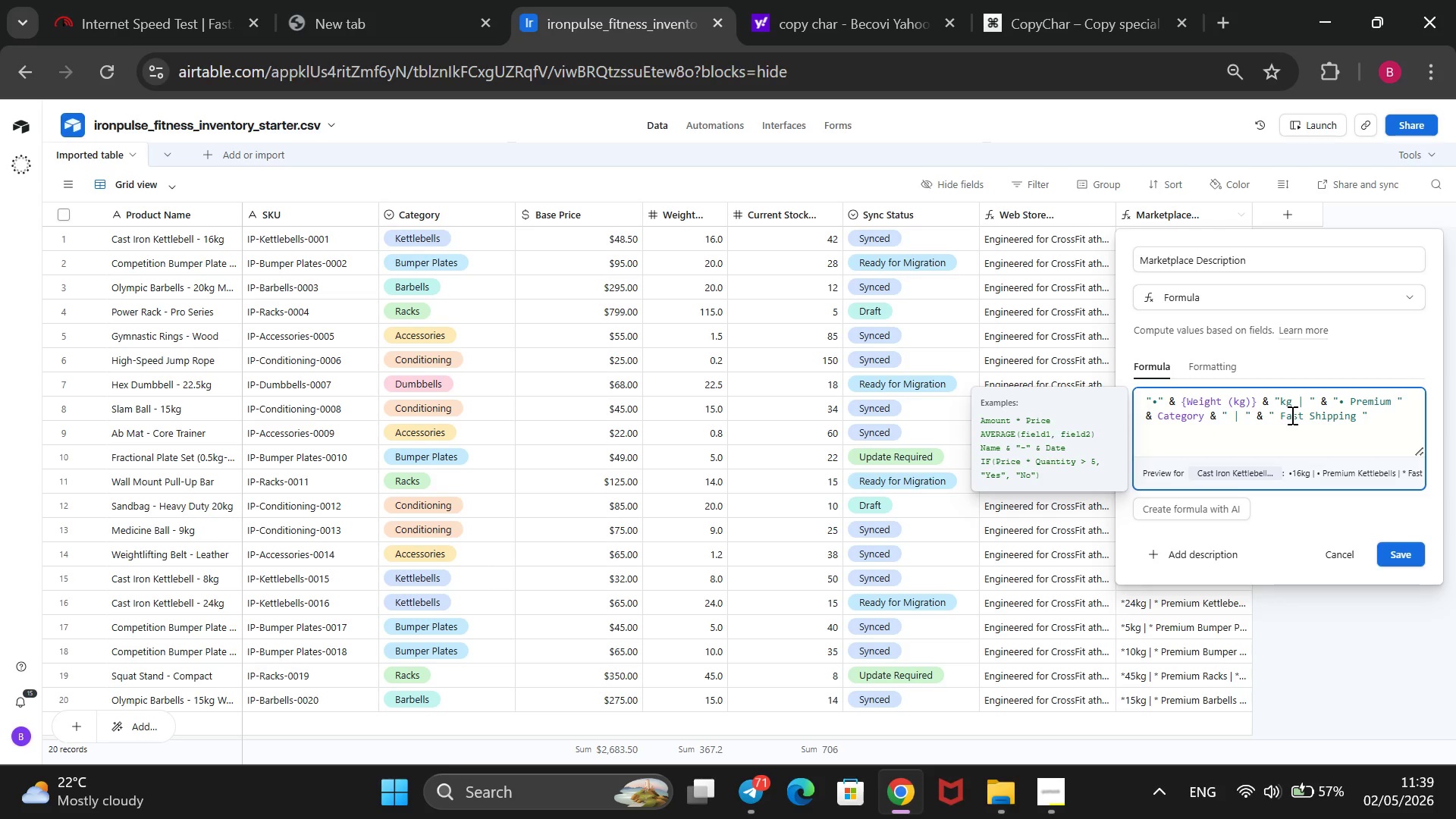 
key(Control+ControlLeft)
 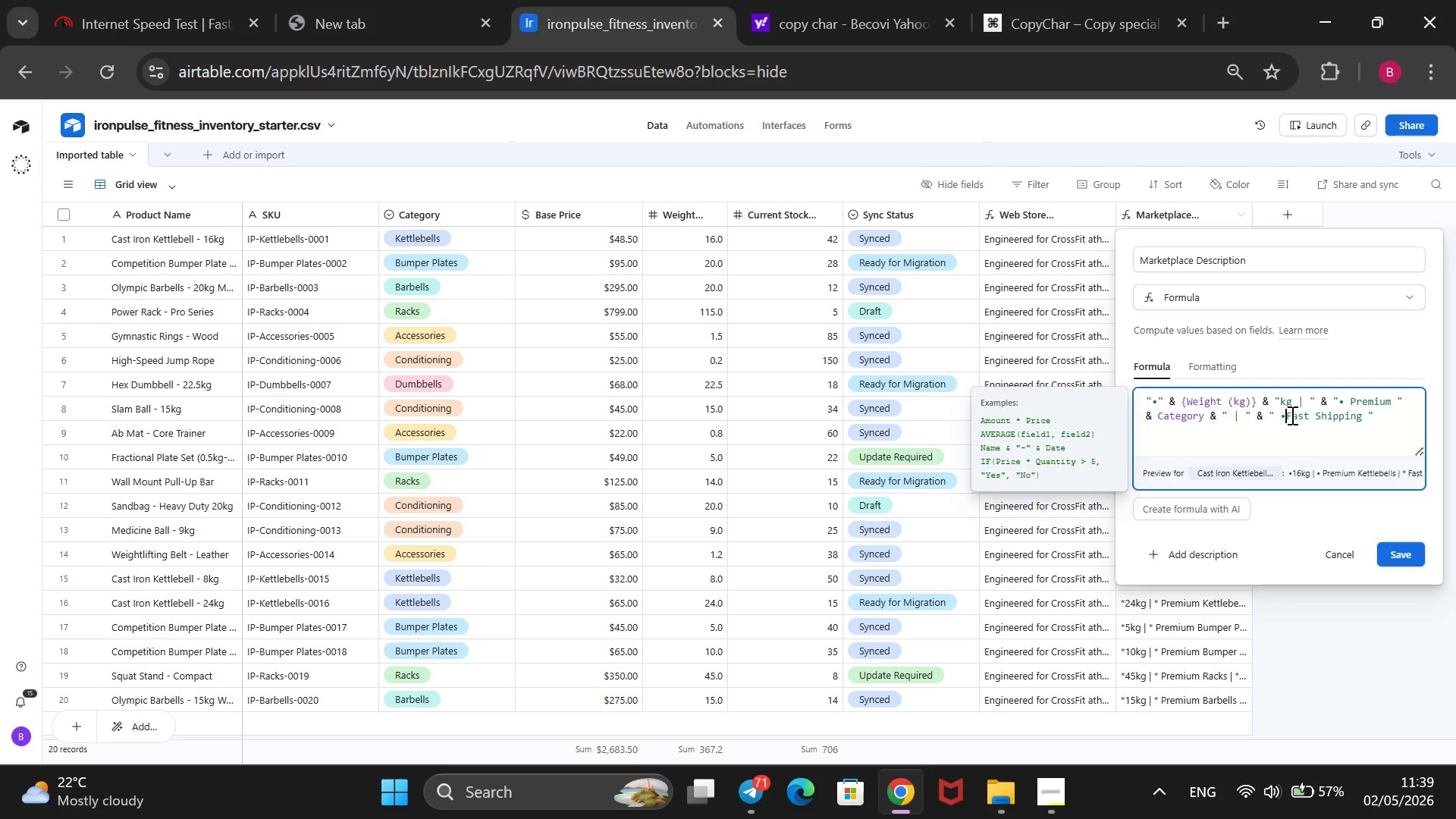 
key(Control+V)
 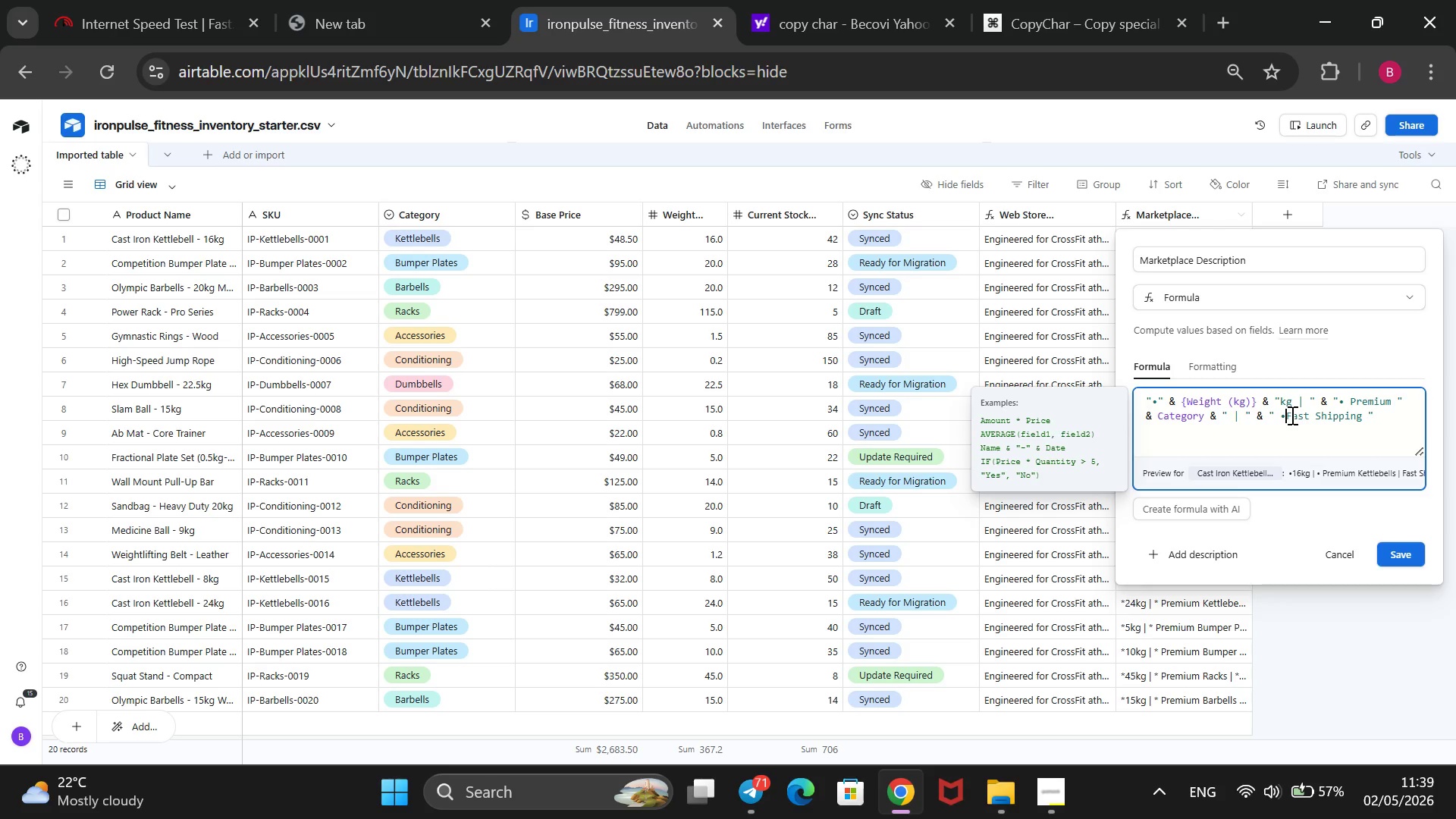 
key(Space)
 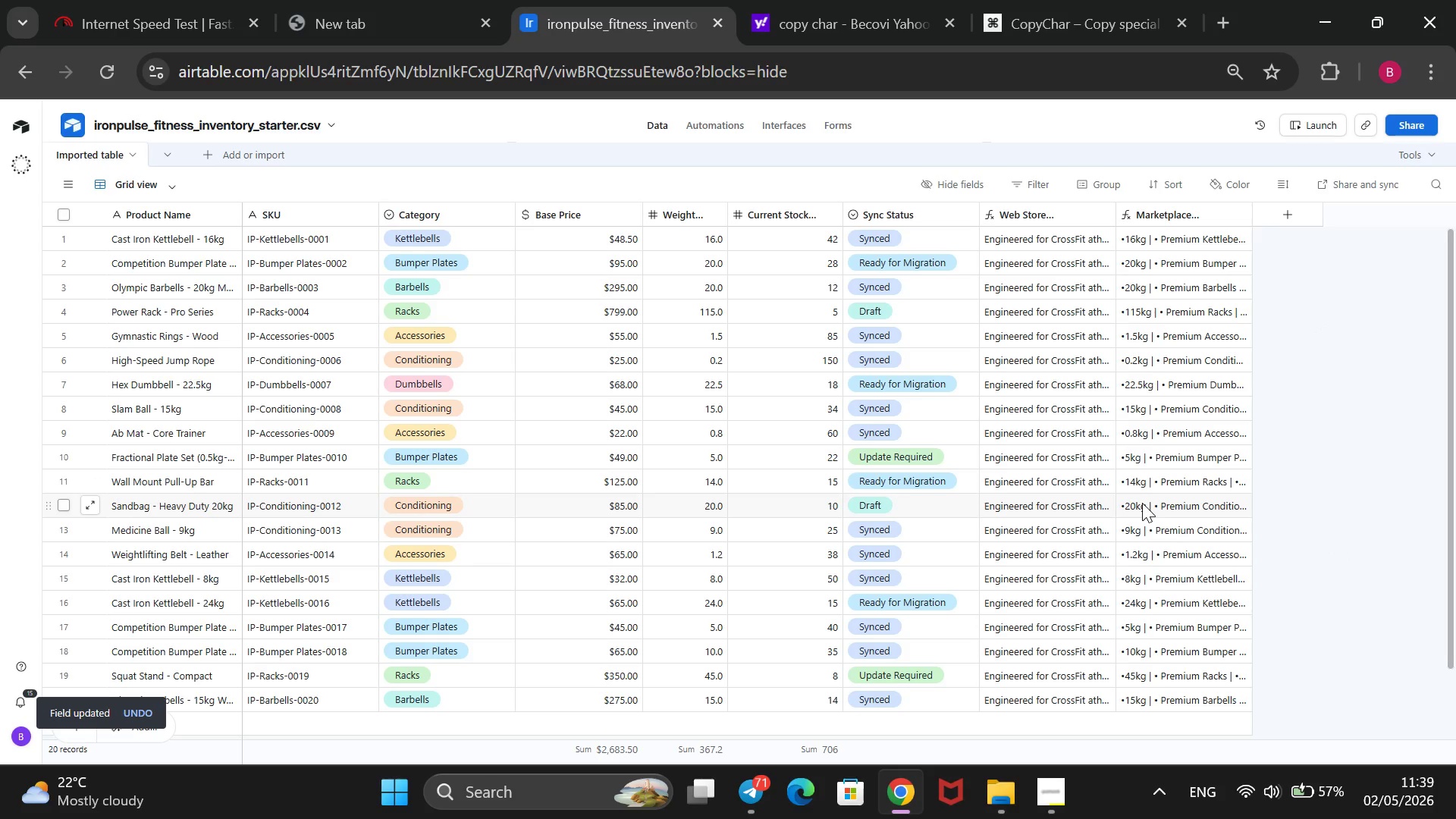 
wait(14.91)
 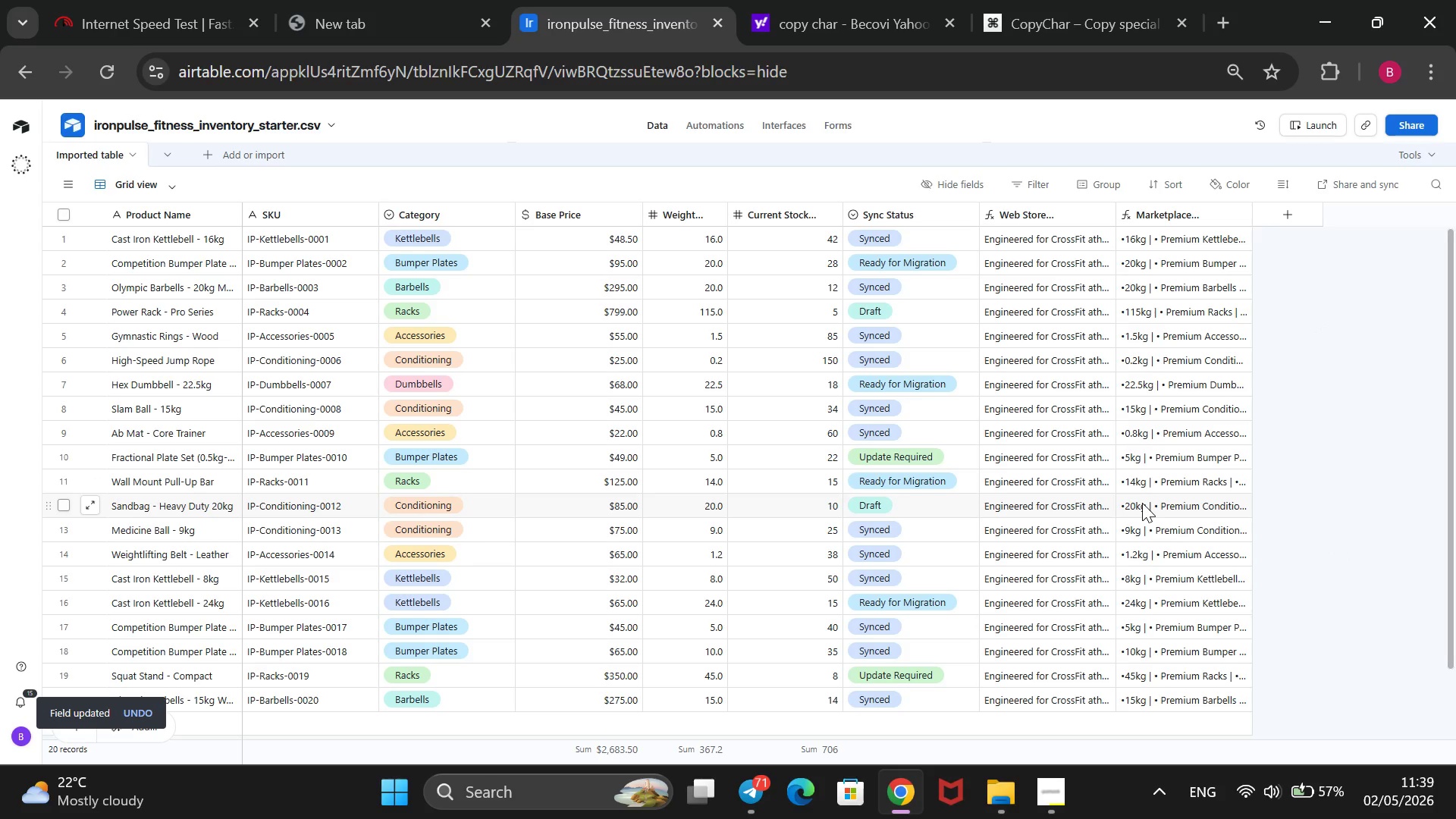 
double_click([1165, 240])
 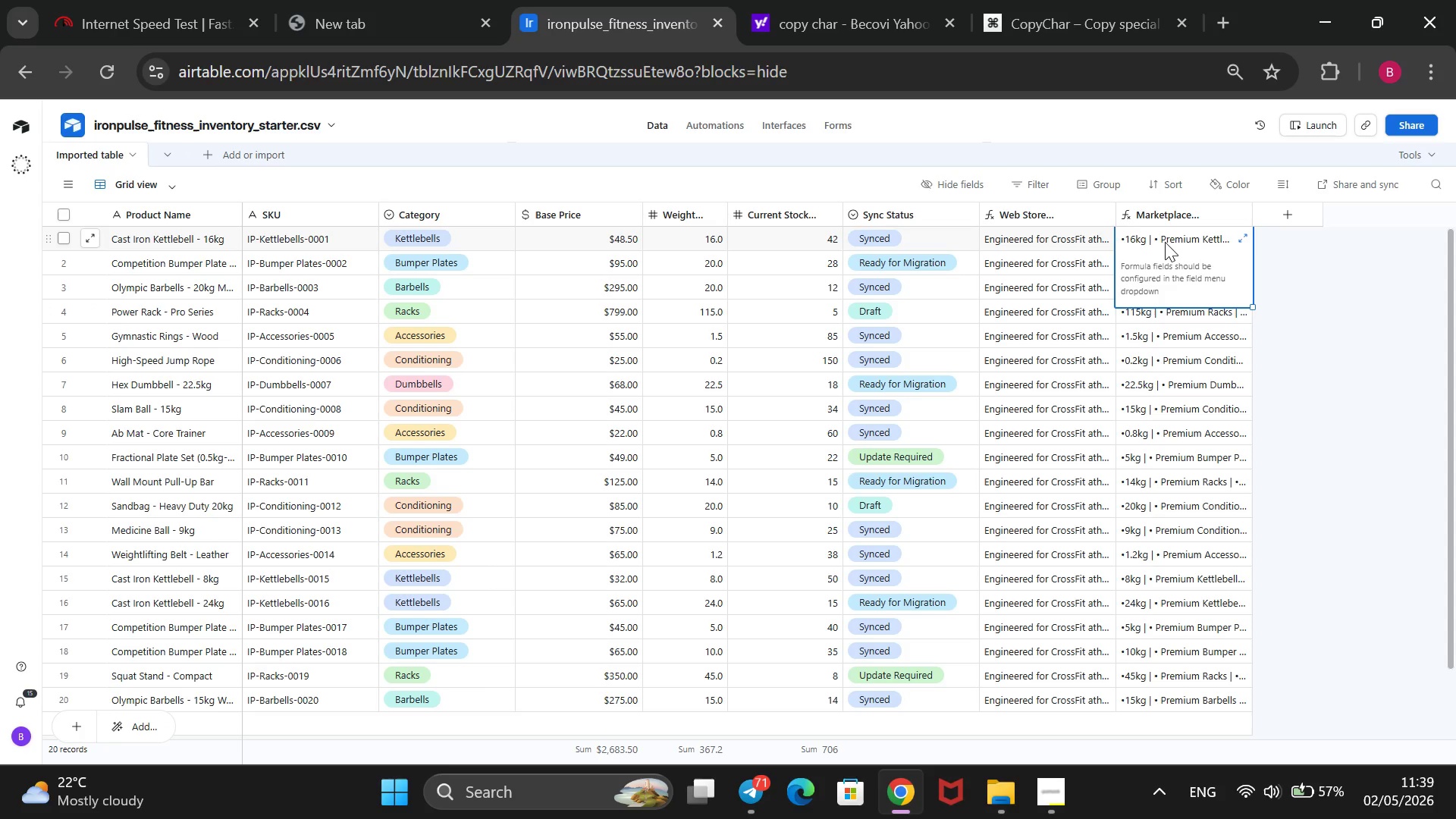 
left_click([1365, 371])
 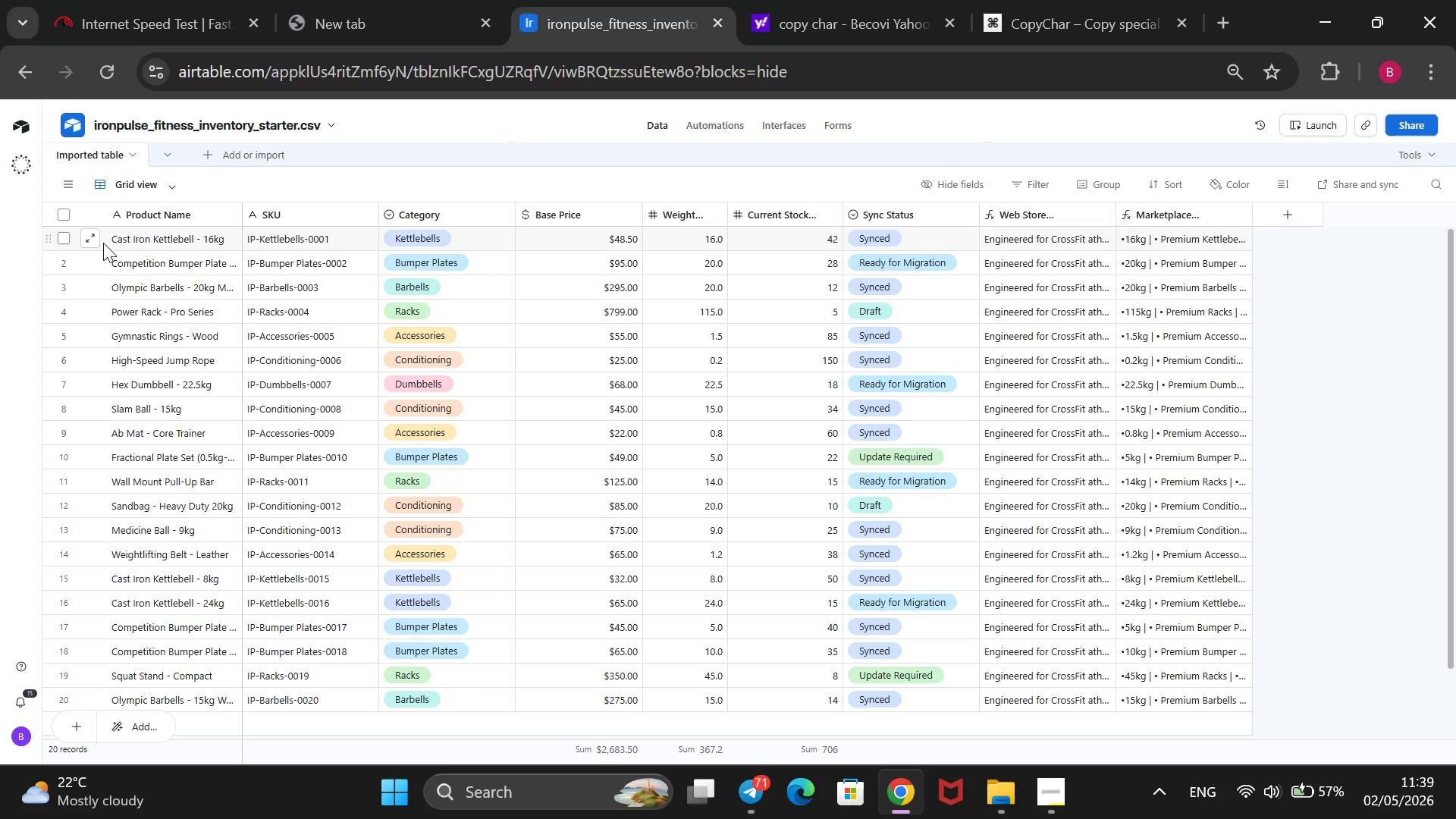 
left_click([86, 236])
 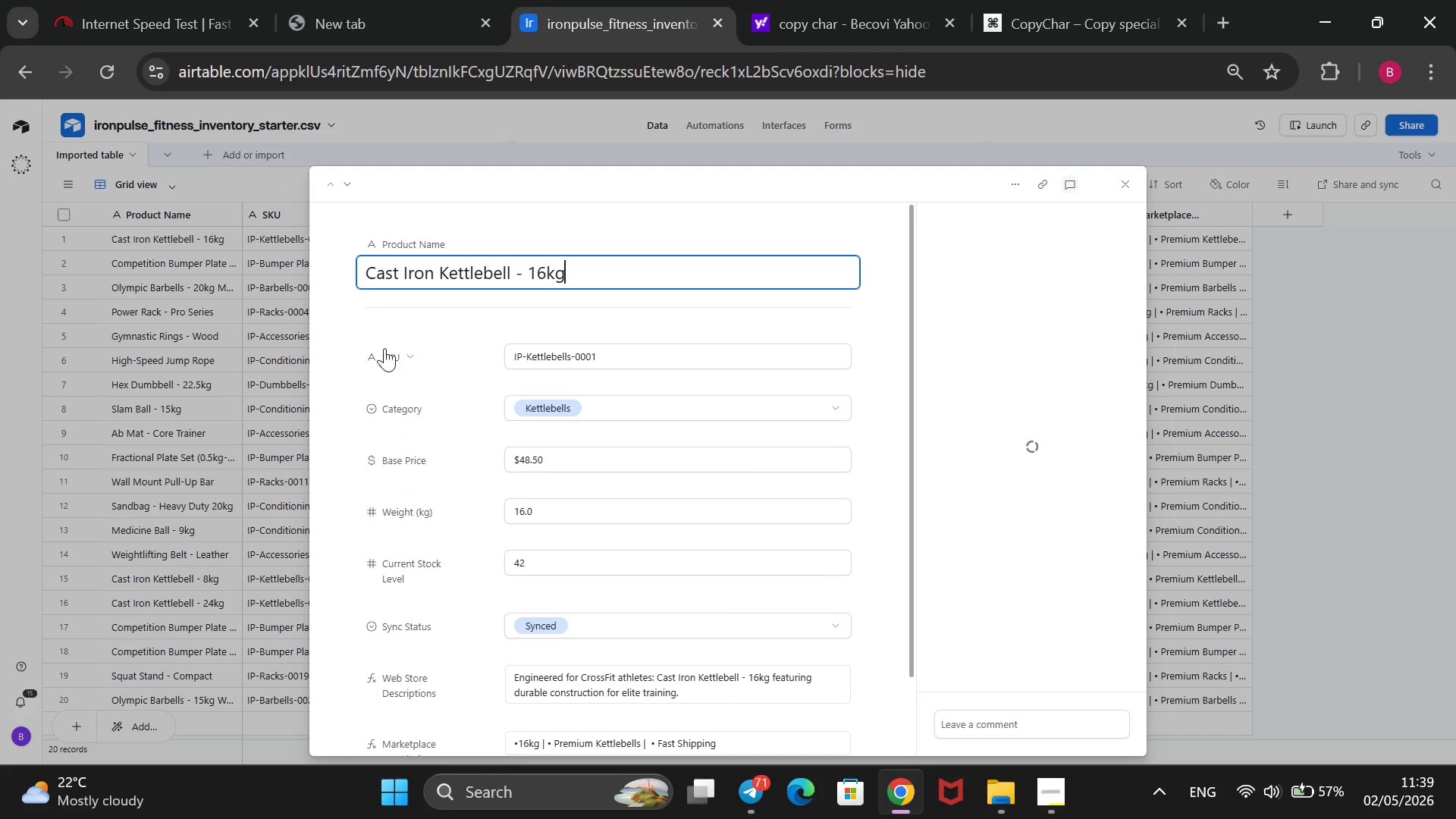 
scroll: coordinate [396, 344], scroll_direction: down, amount: 3.0
 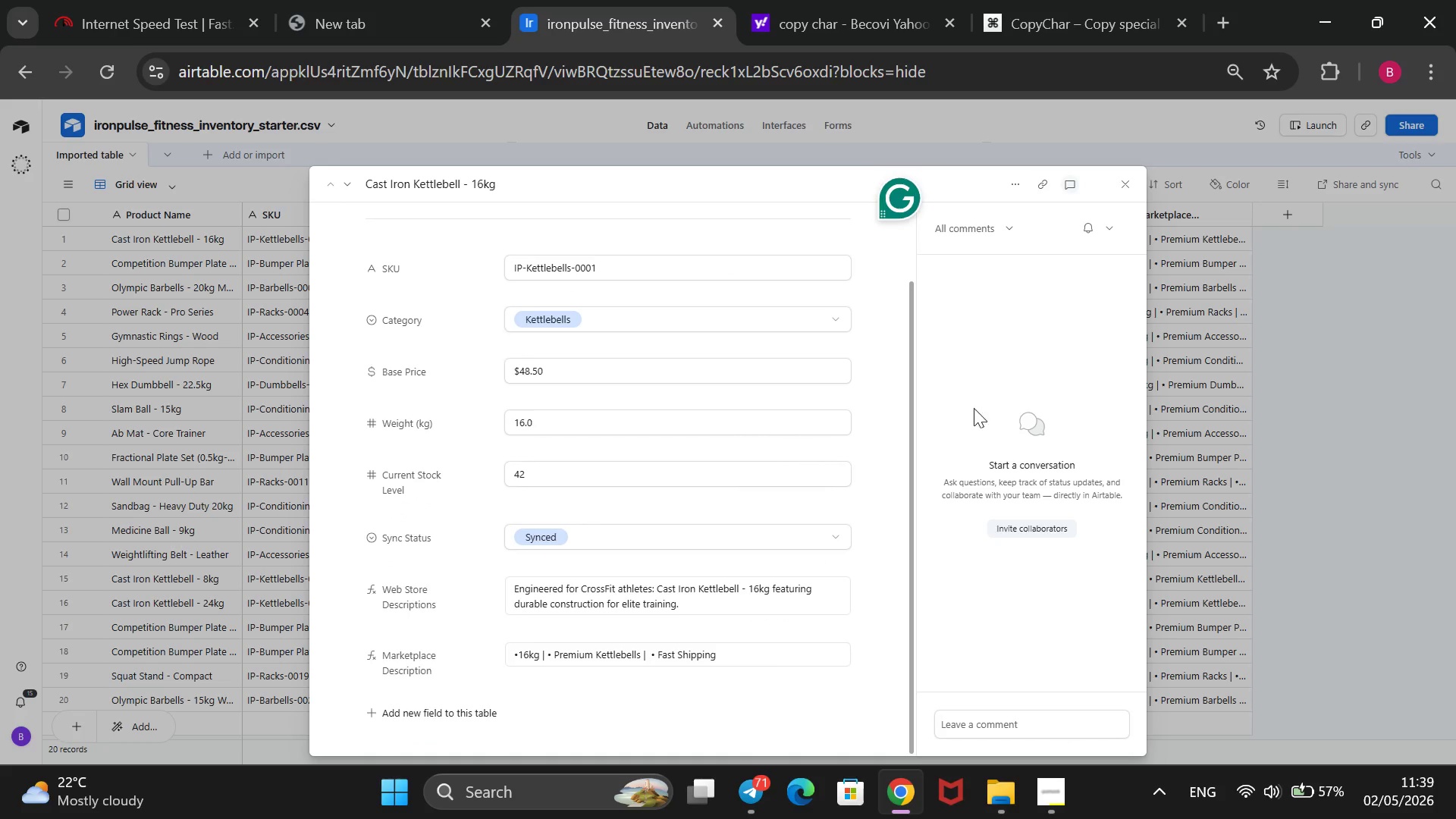 
left_click([1310, 488])
 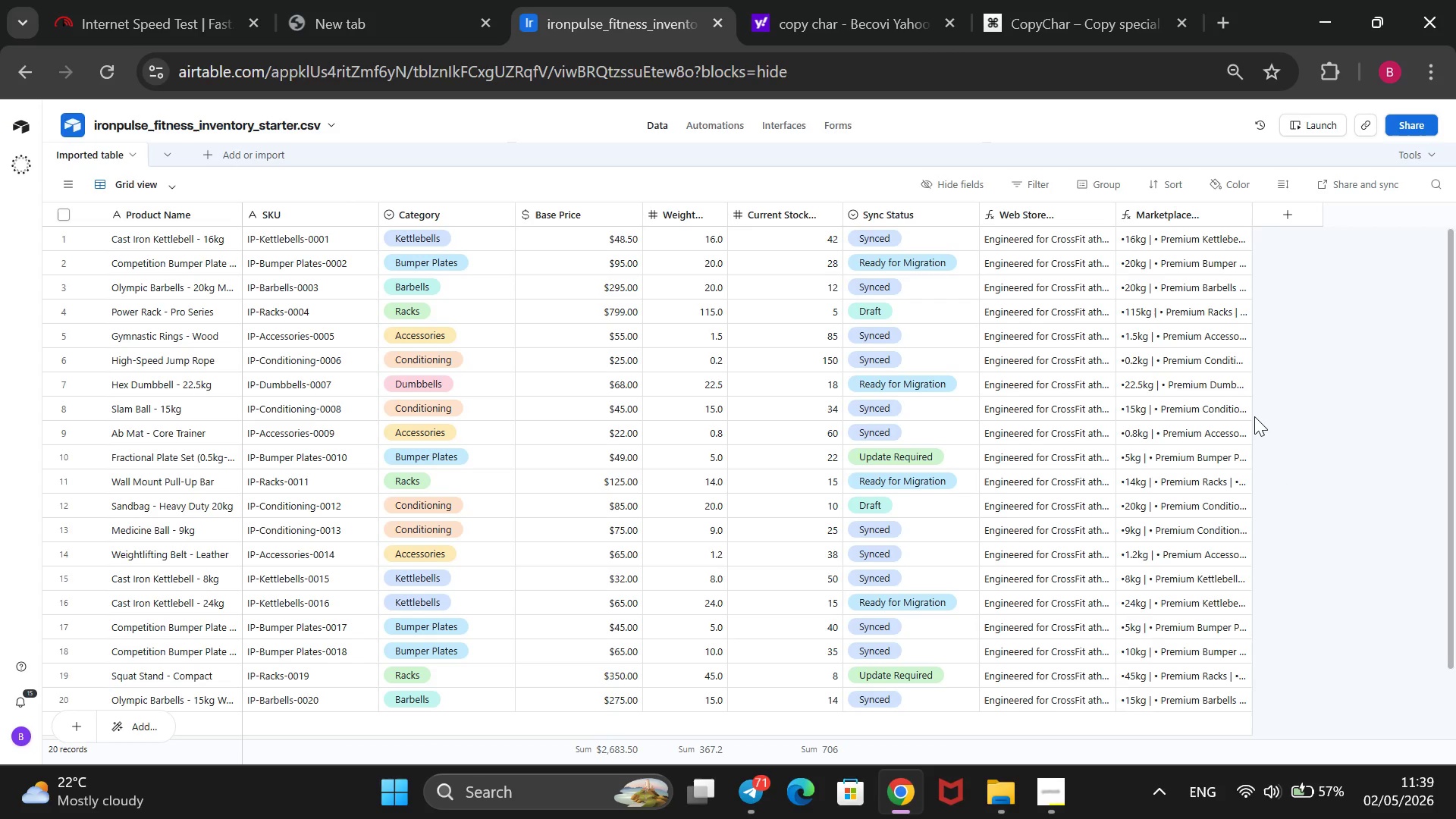 
wait(7.81)
 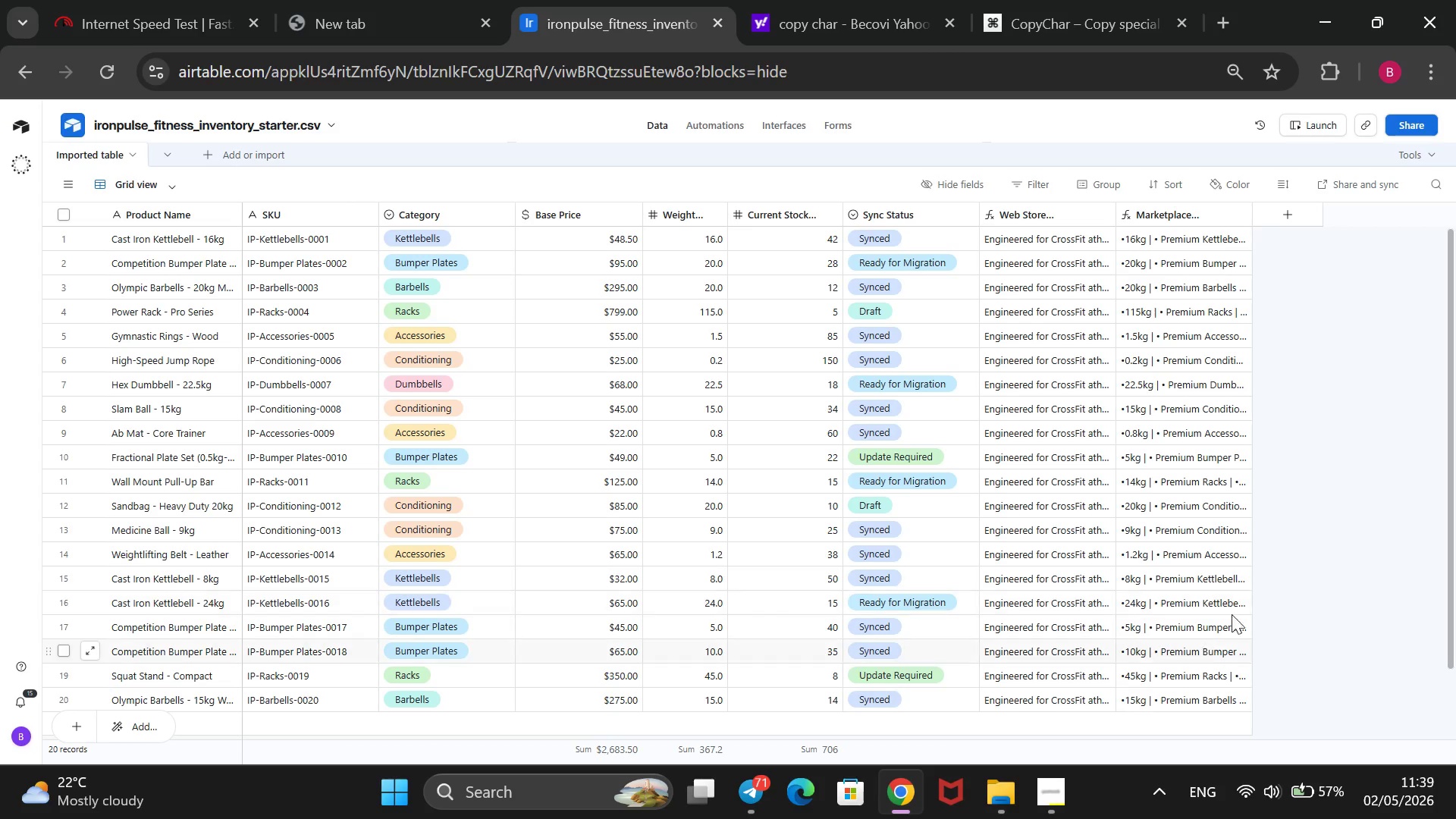 
left_click([1037, 786])